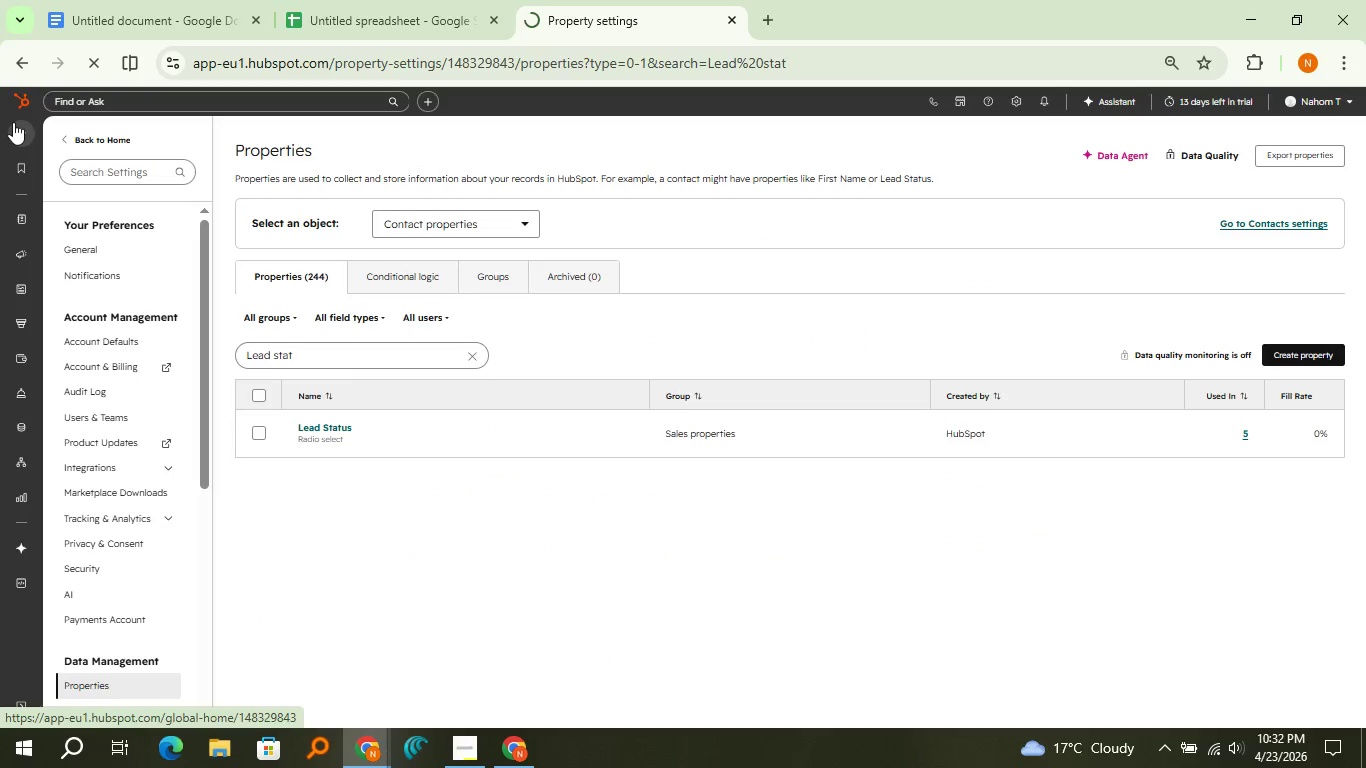 
left_click([13, 122])
 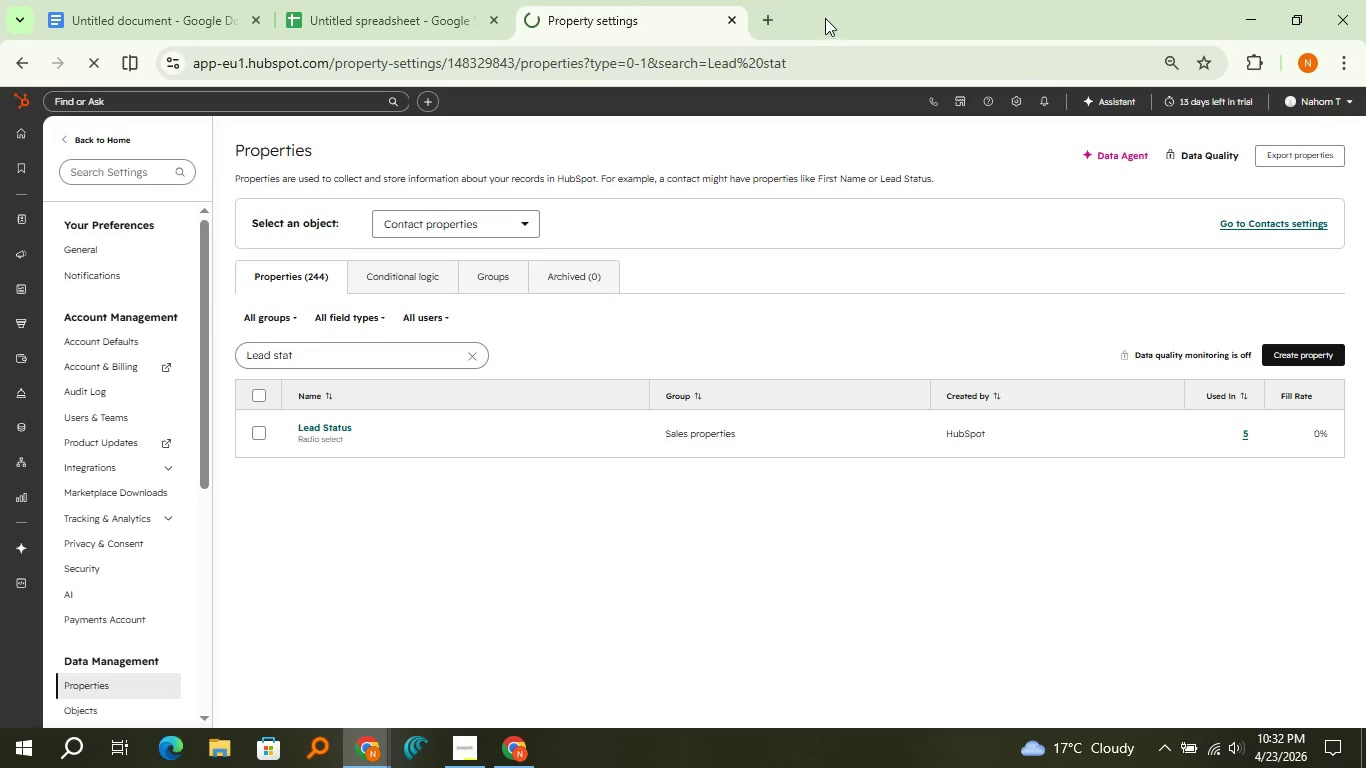 
wait(6.44)
 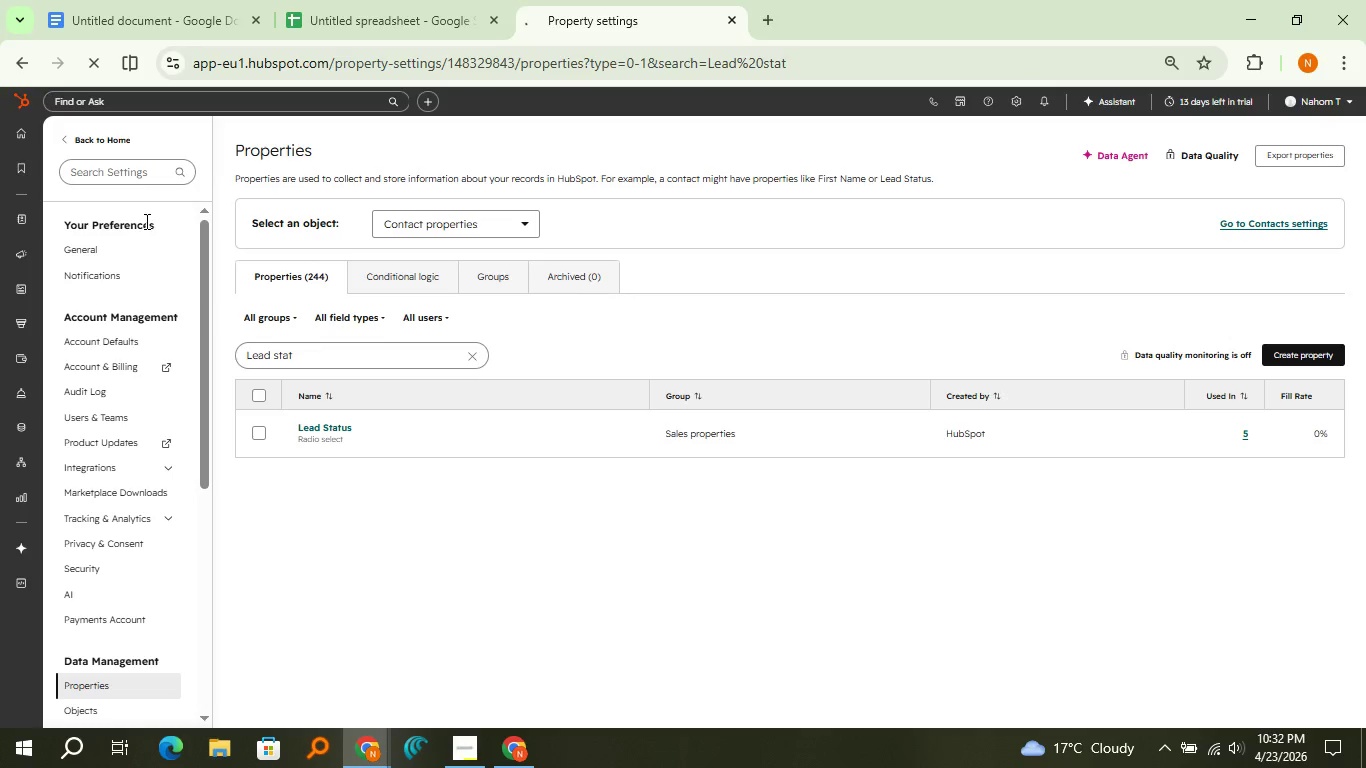 
left_click([766, 33])
 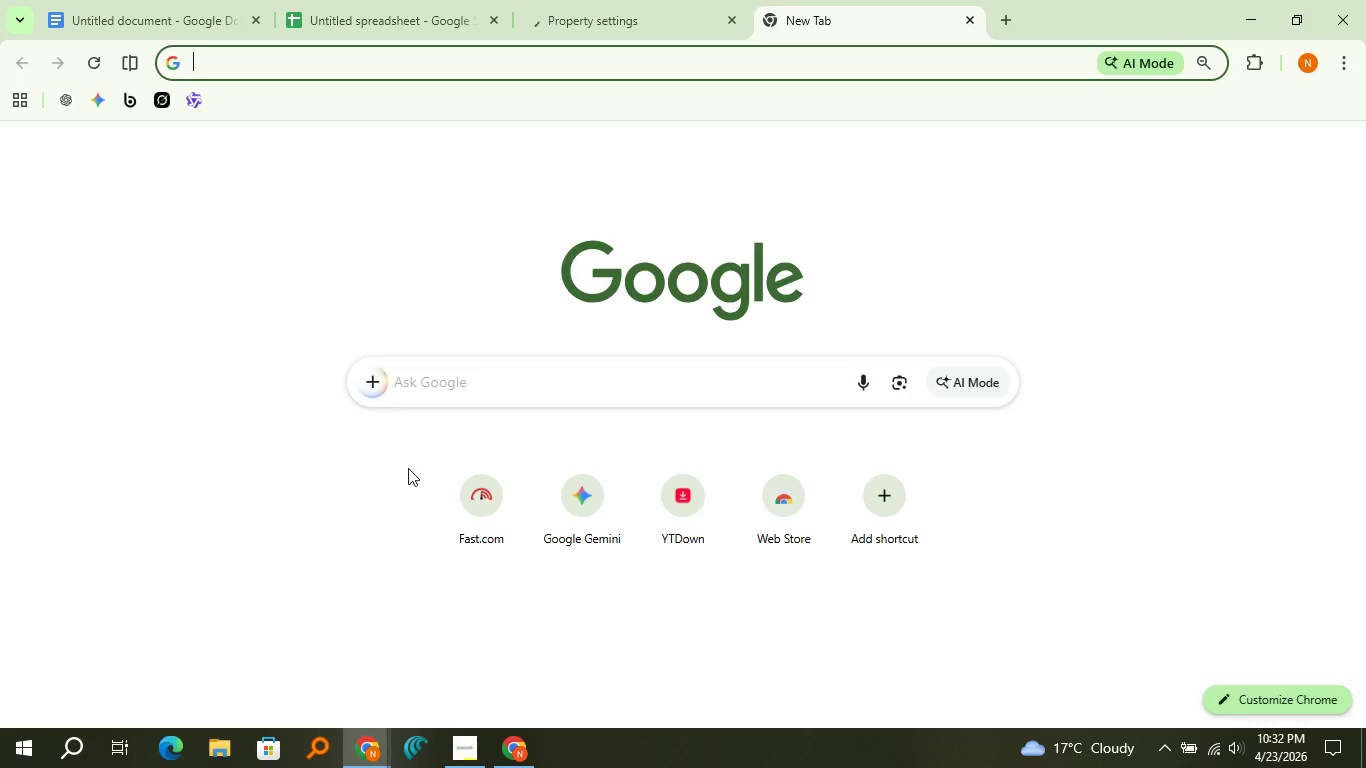 
left_click([491, 504])
 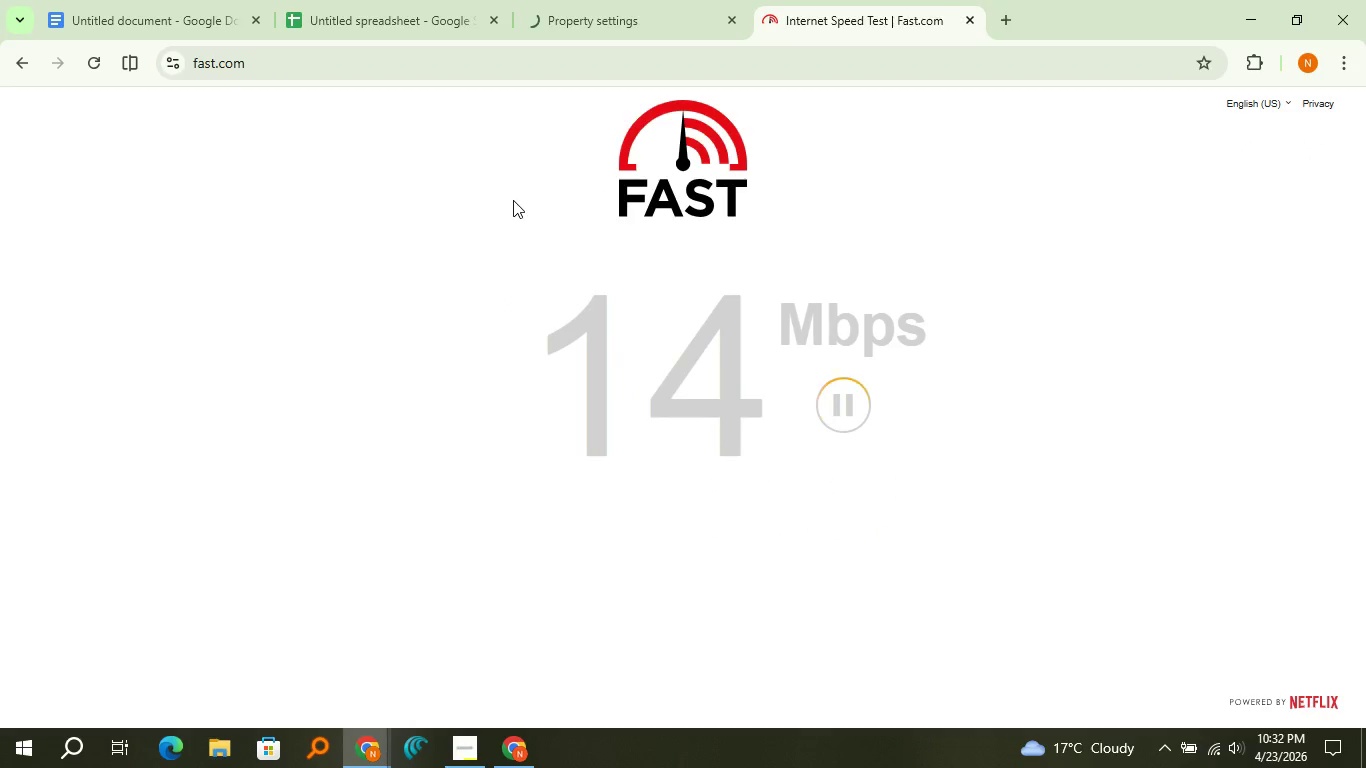 
wait(7.08)
 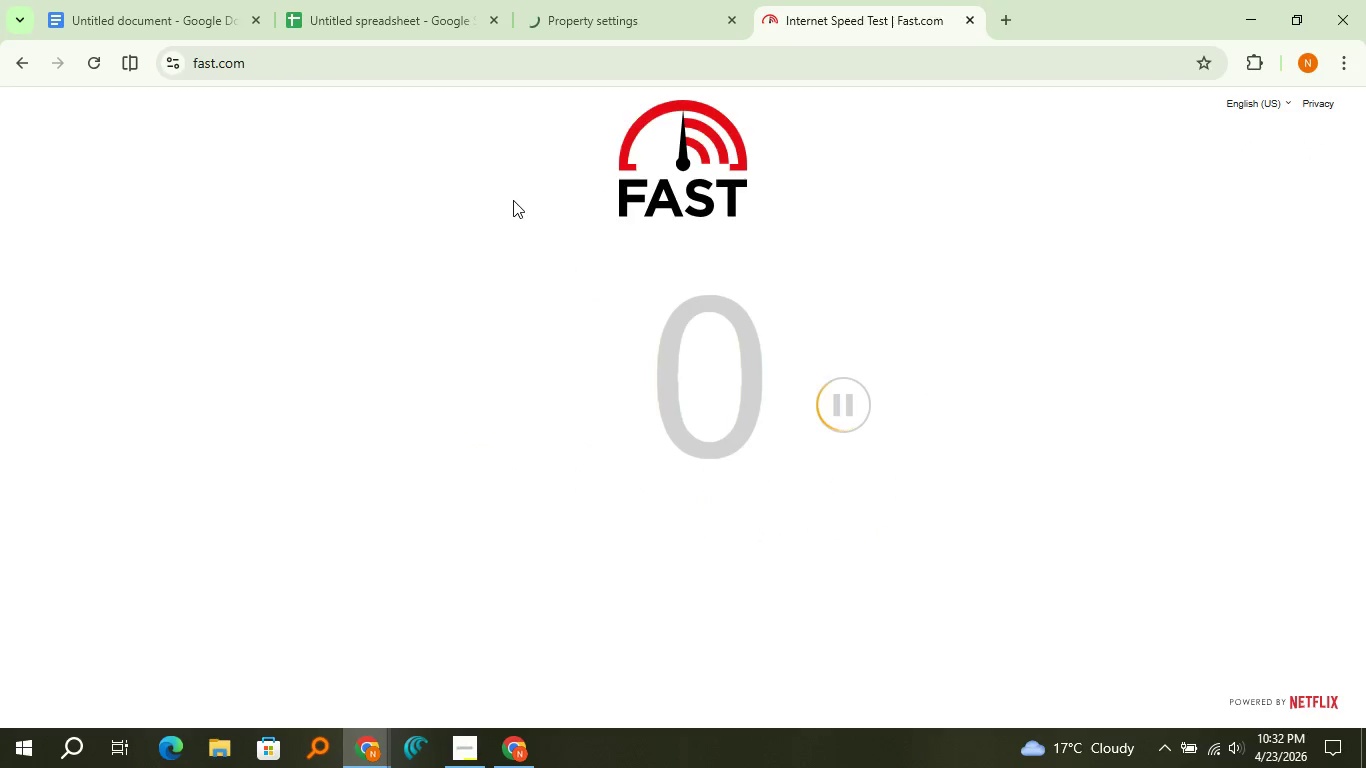 
left_click([826, 412])
 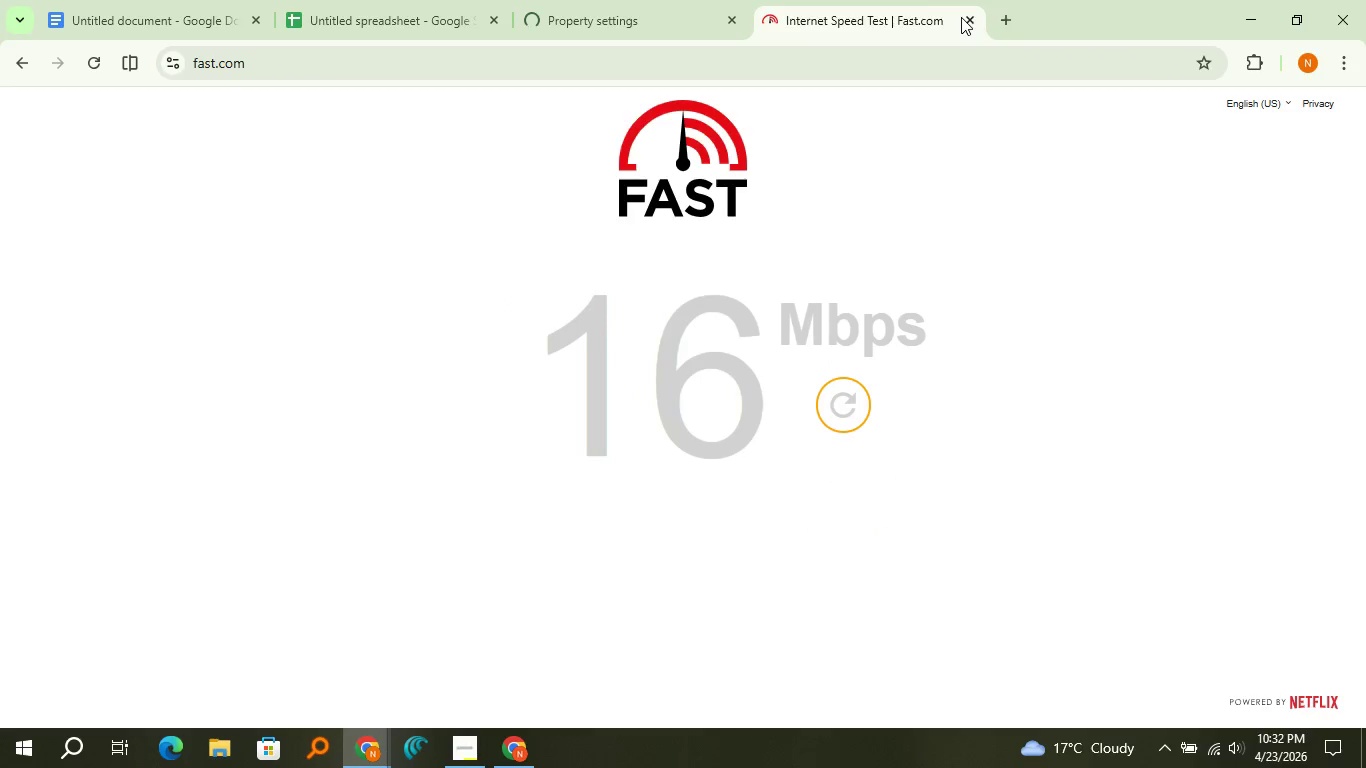 
left_click([970, 23])
 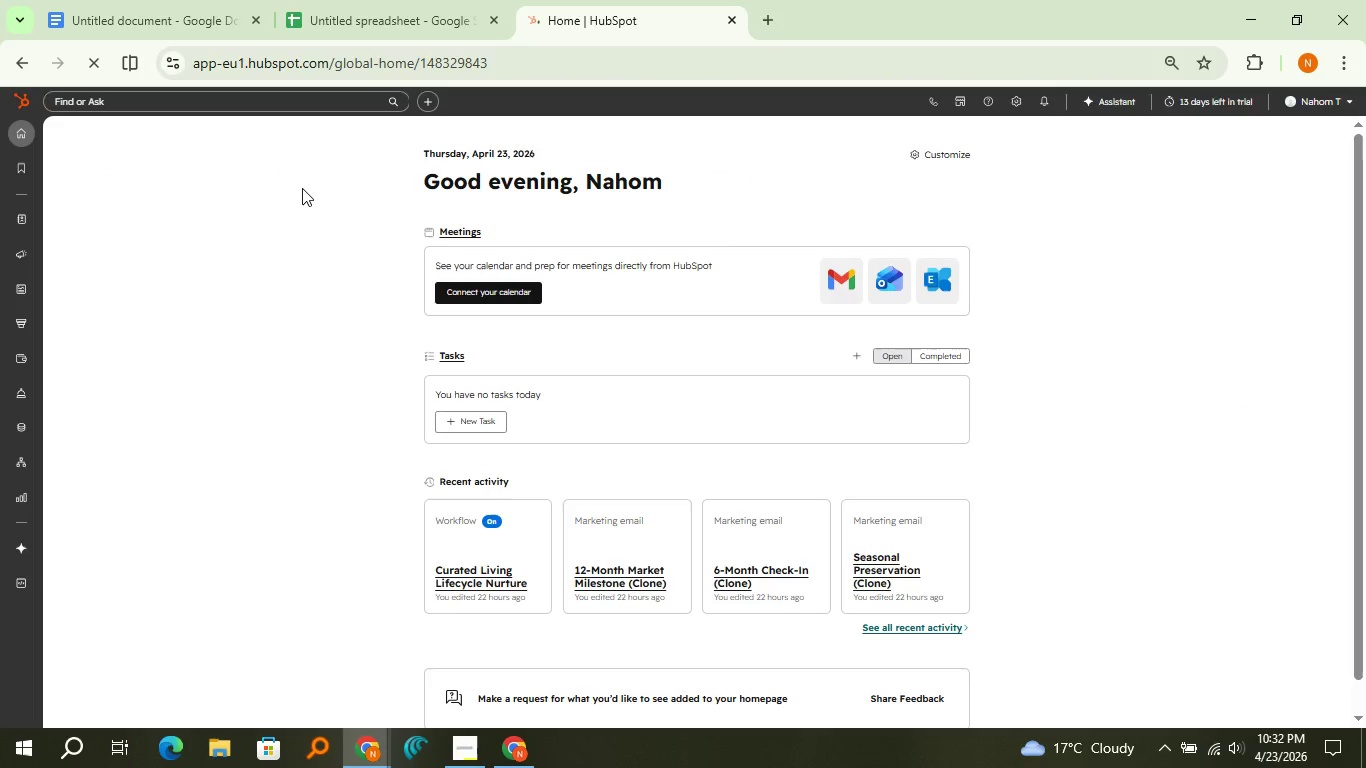 
wait(13.03)
 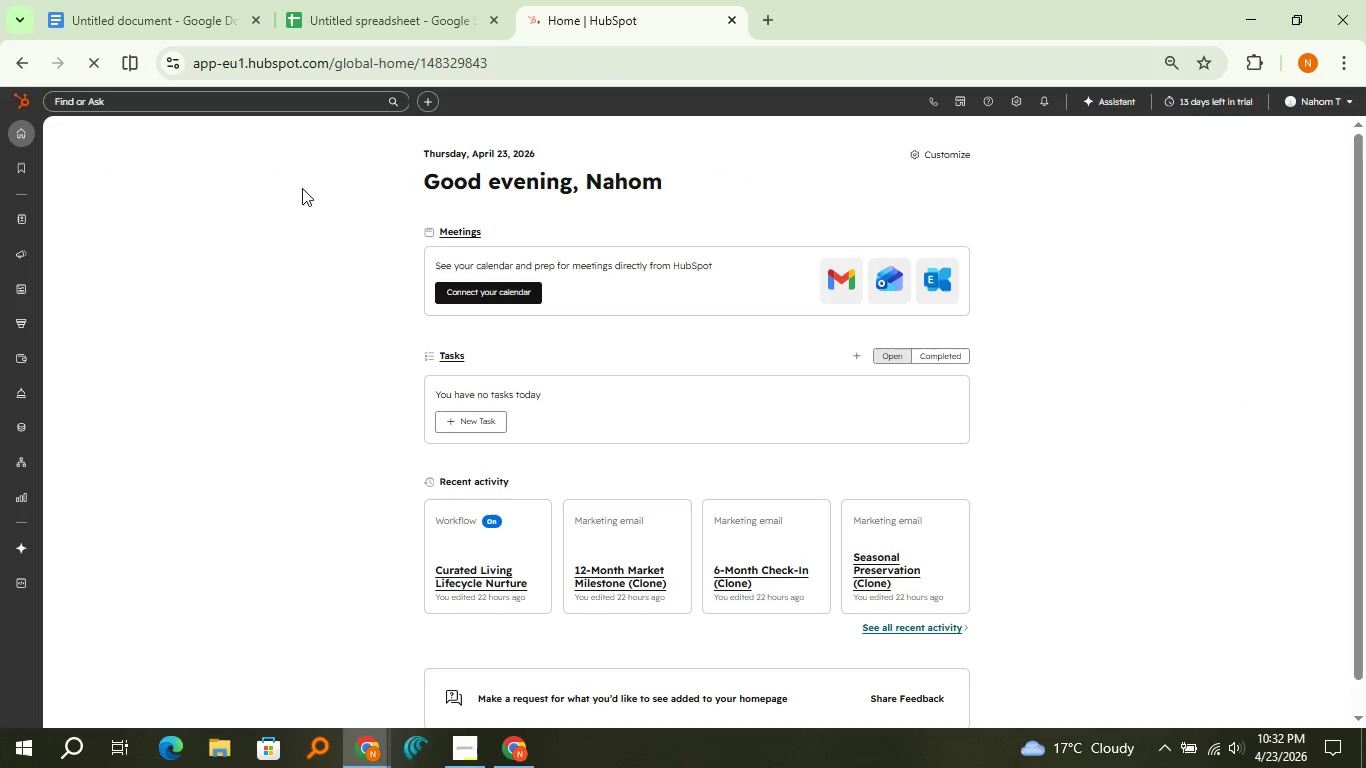 
left_click([55, 215])
 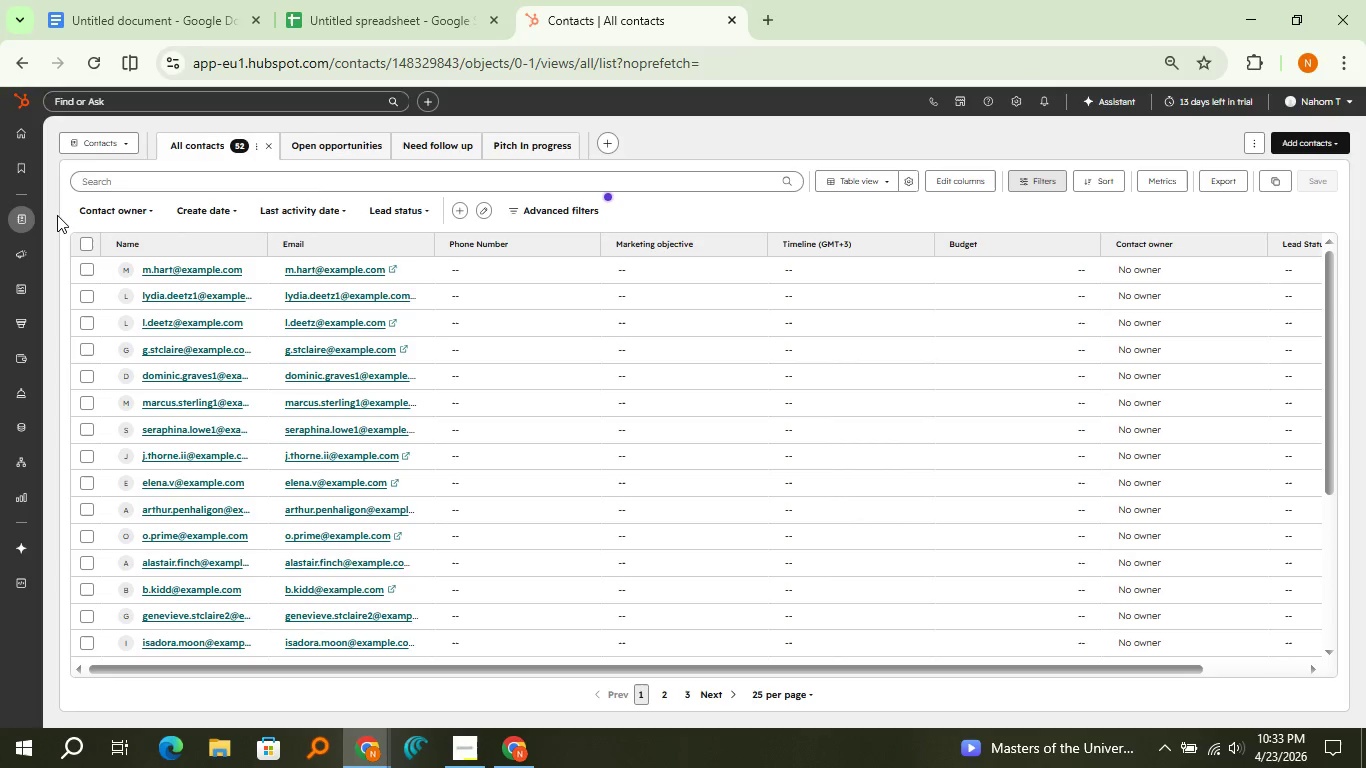 
wait(41.44)
 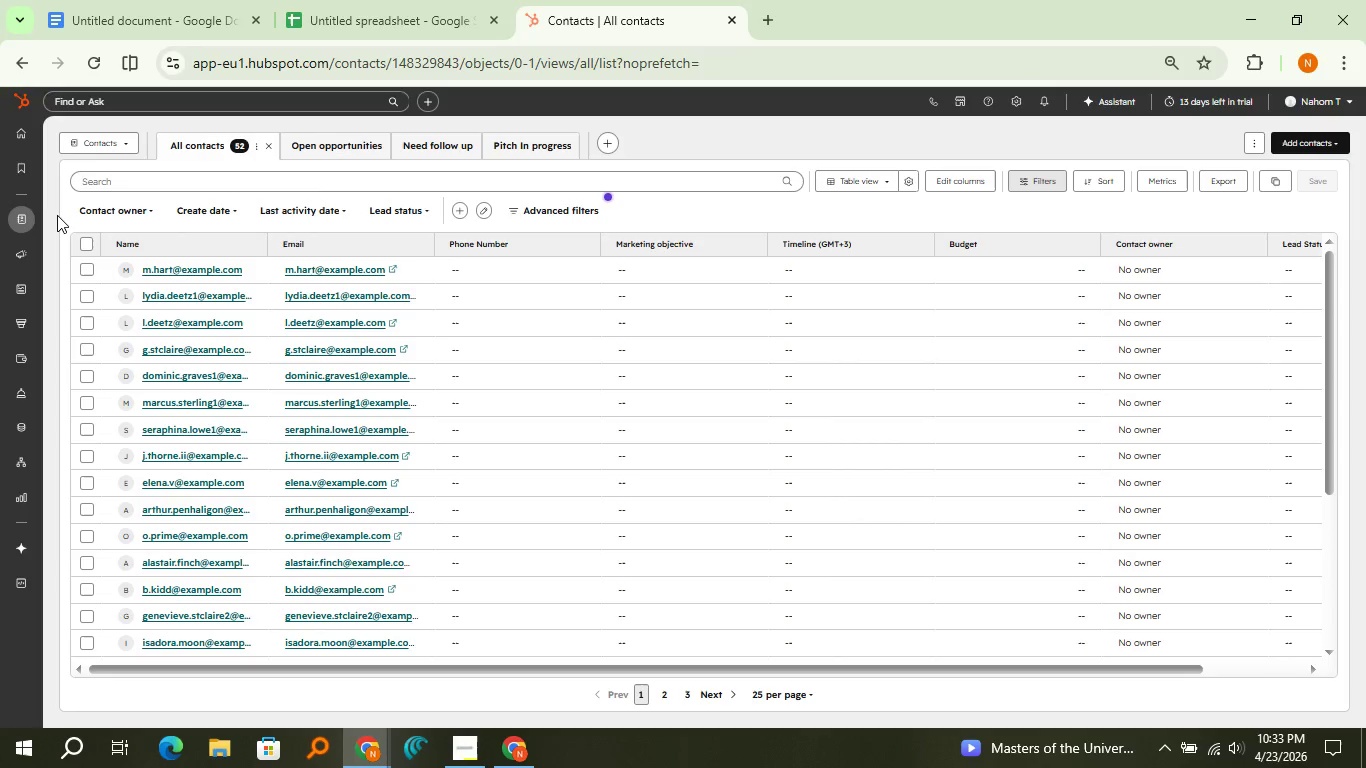 
left_click([88, 245])
 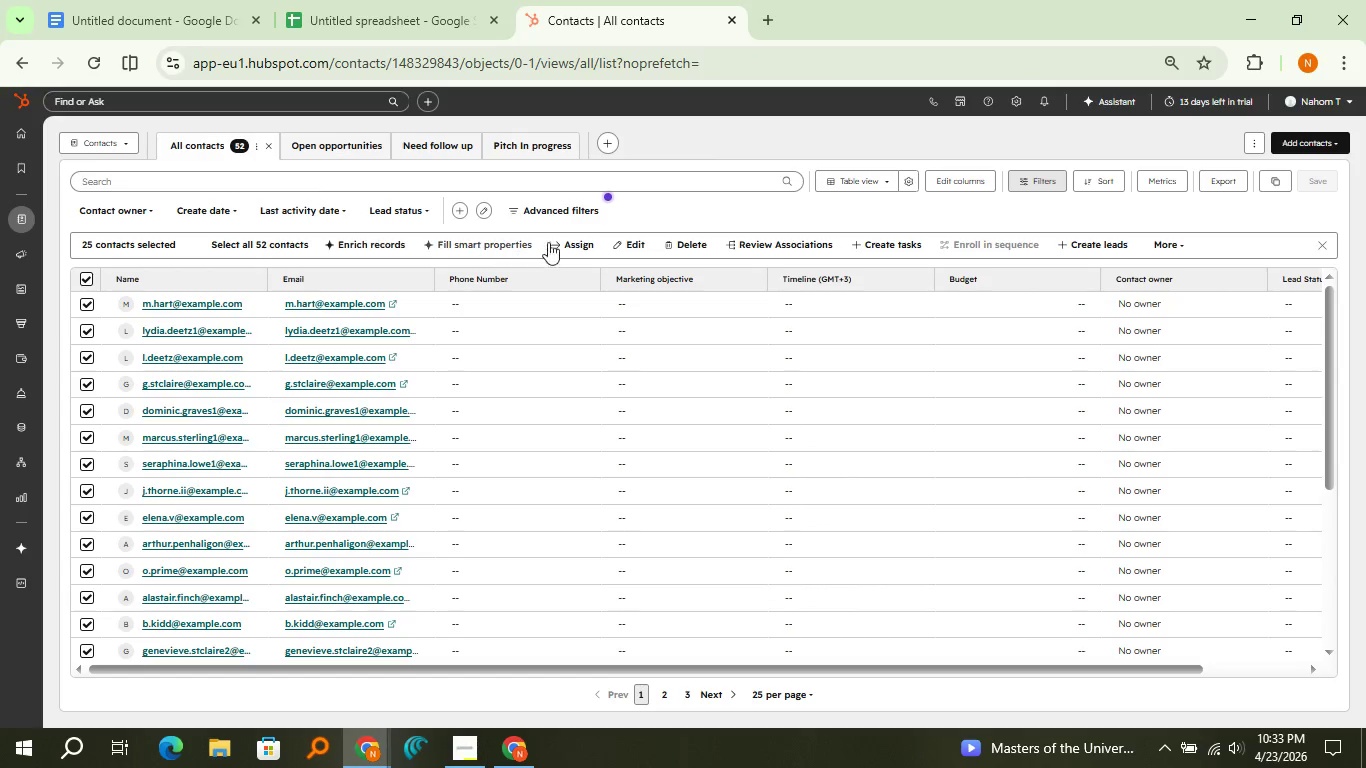 
left_click([695, 243])
 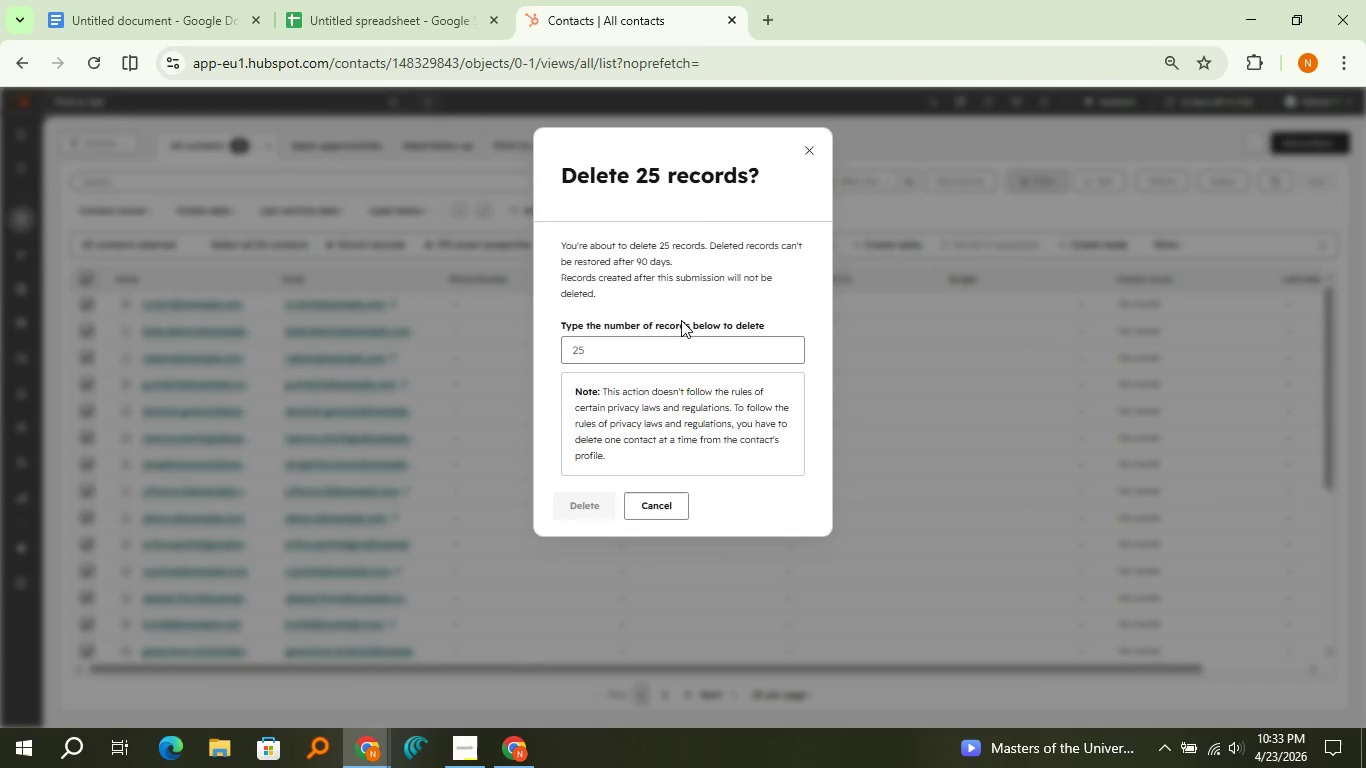 
left_click([664, 348])
 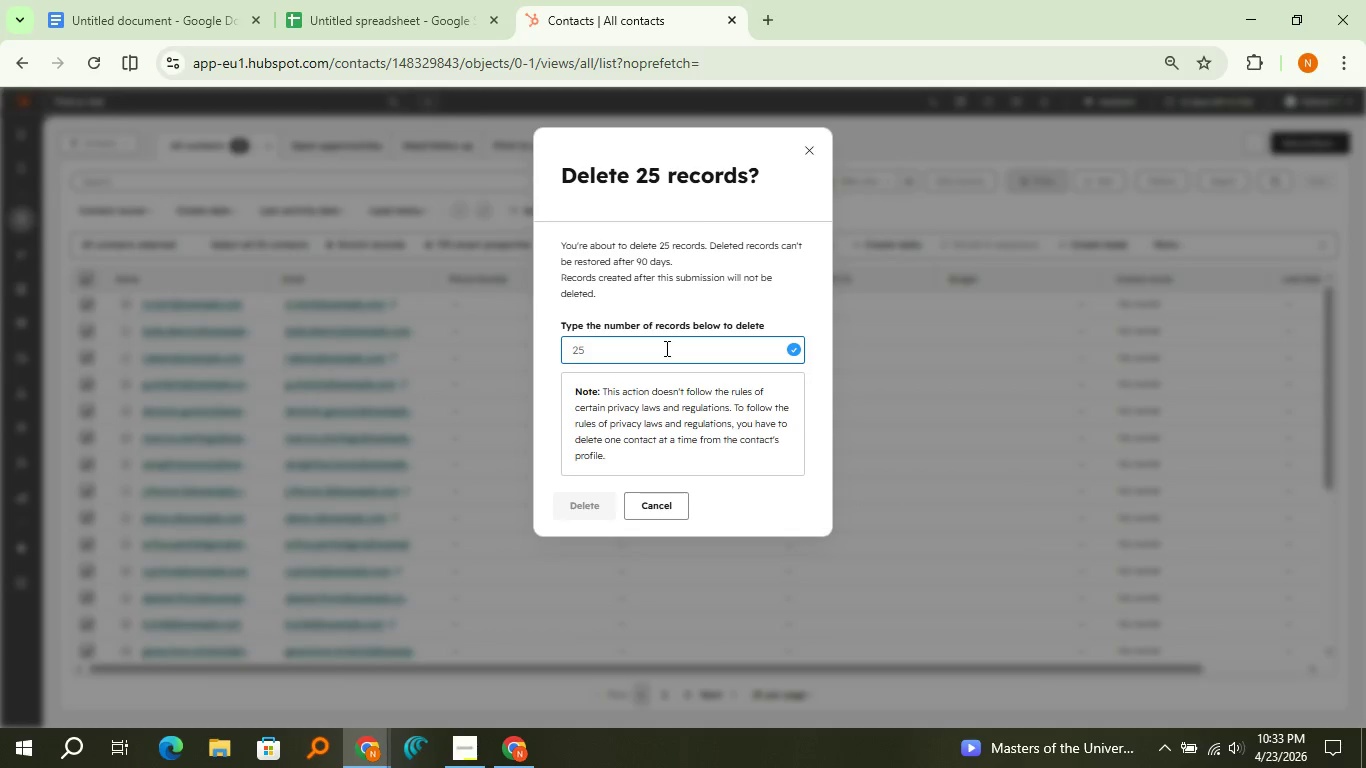 
type(25)
 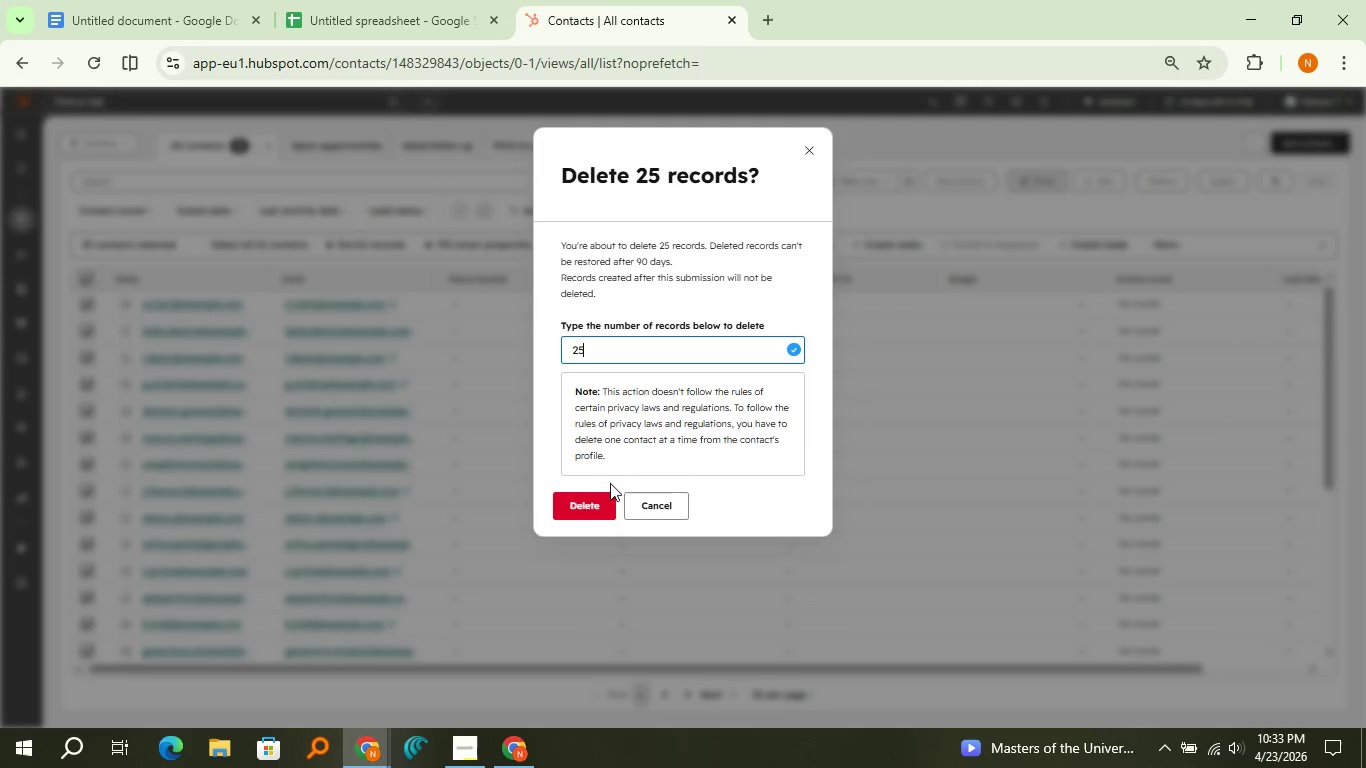 
left_click([603, 502])
 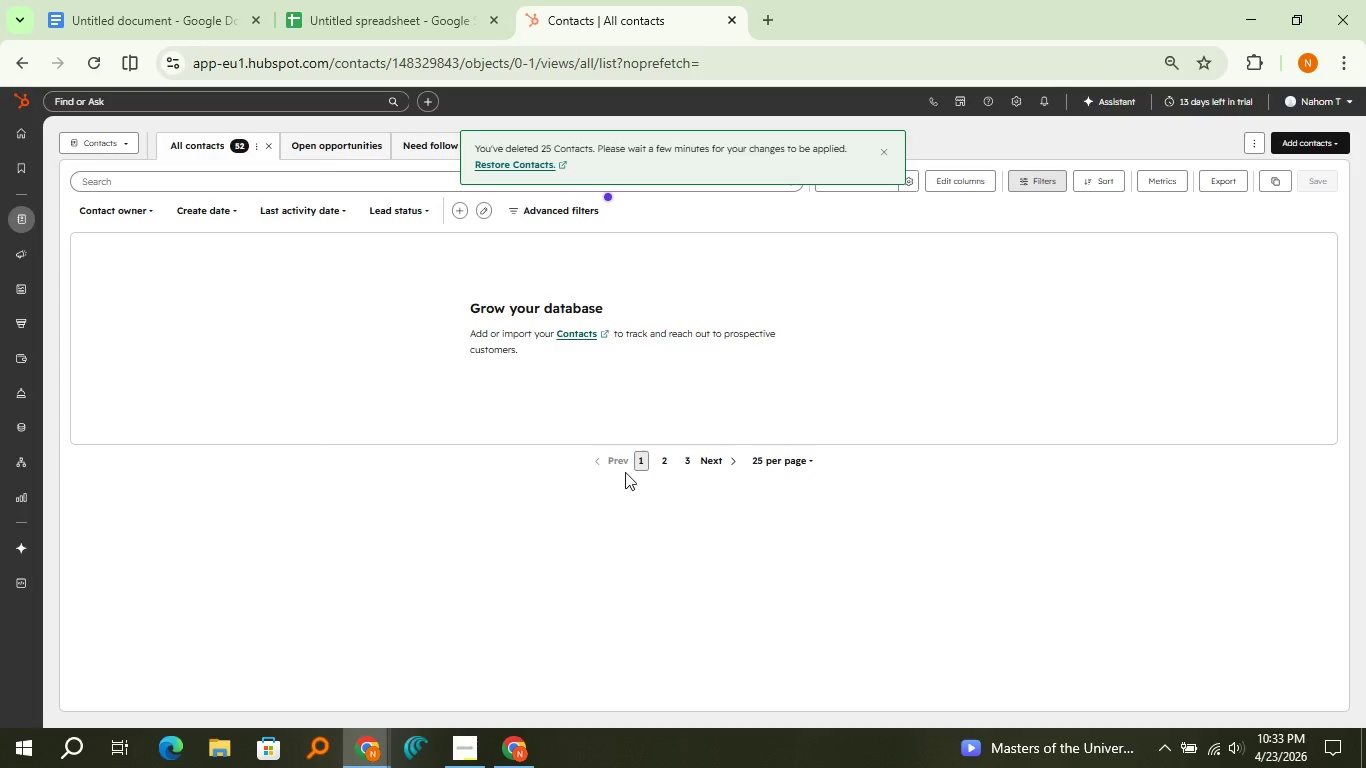 
left_click([878, 150])
 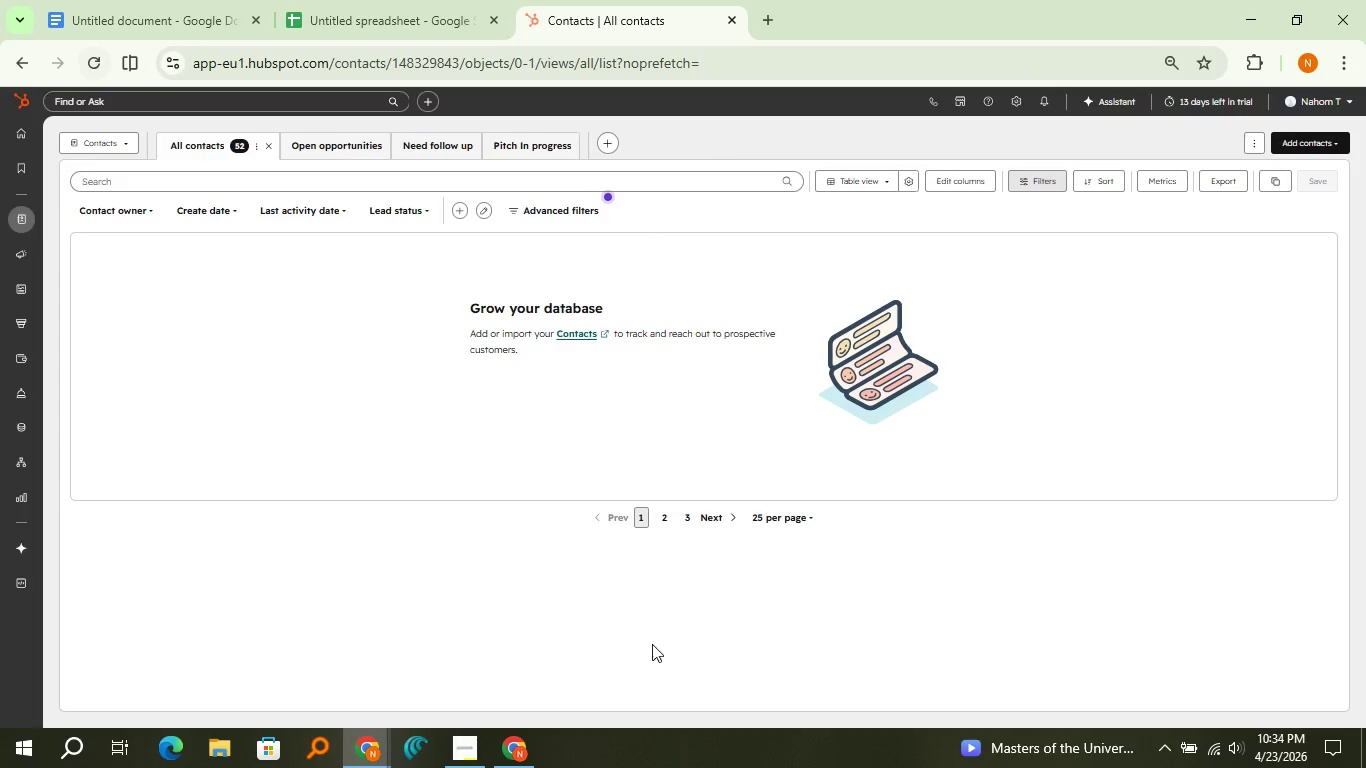 
left_click([668, 524])
 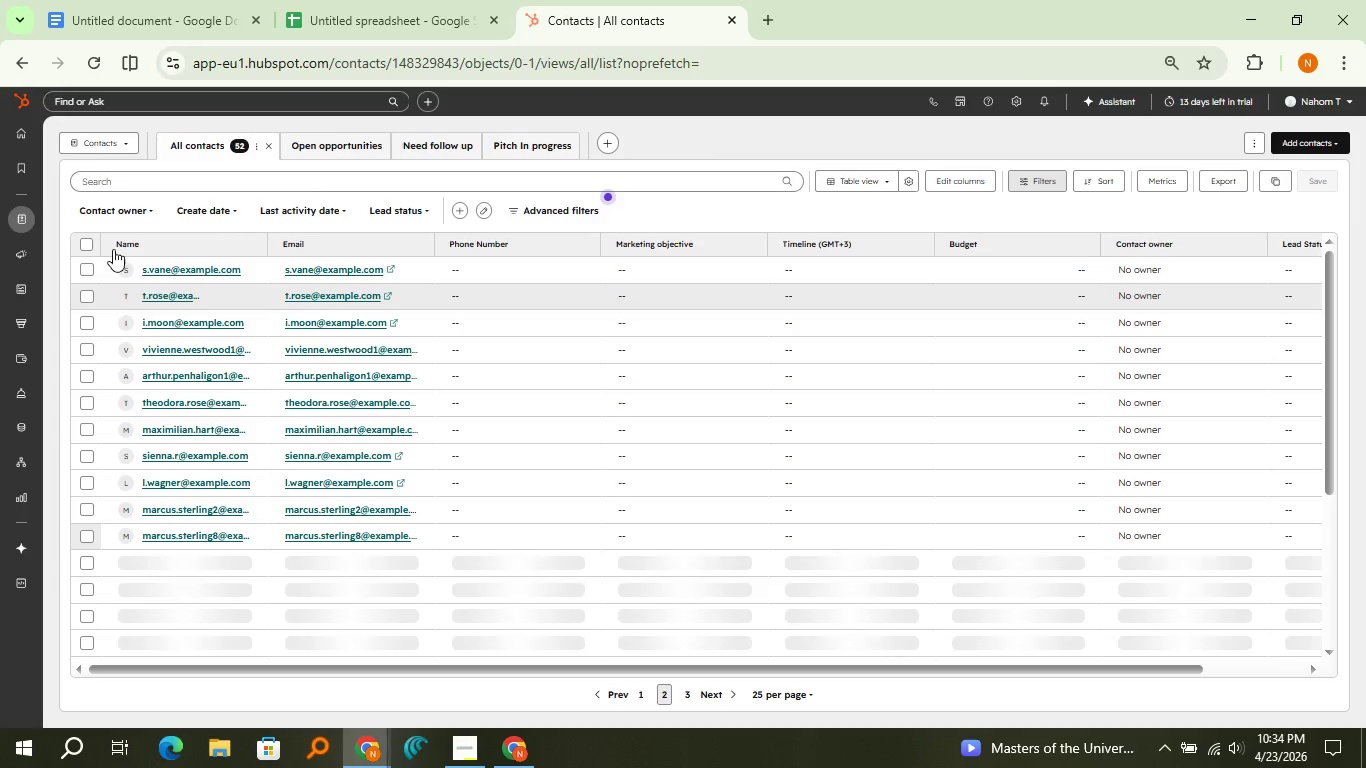 
left_click([90, 244])
 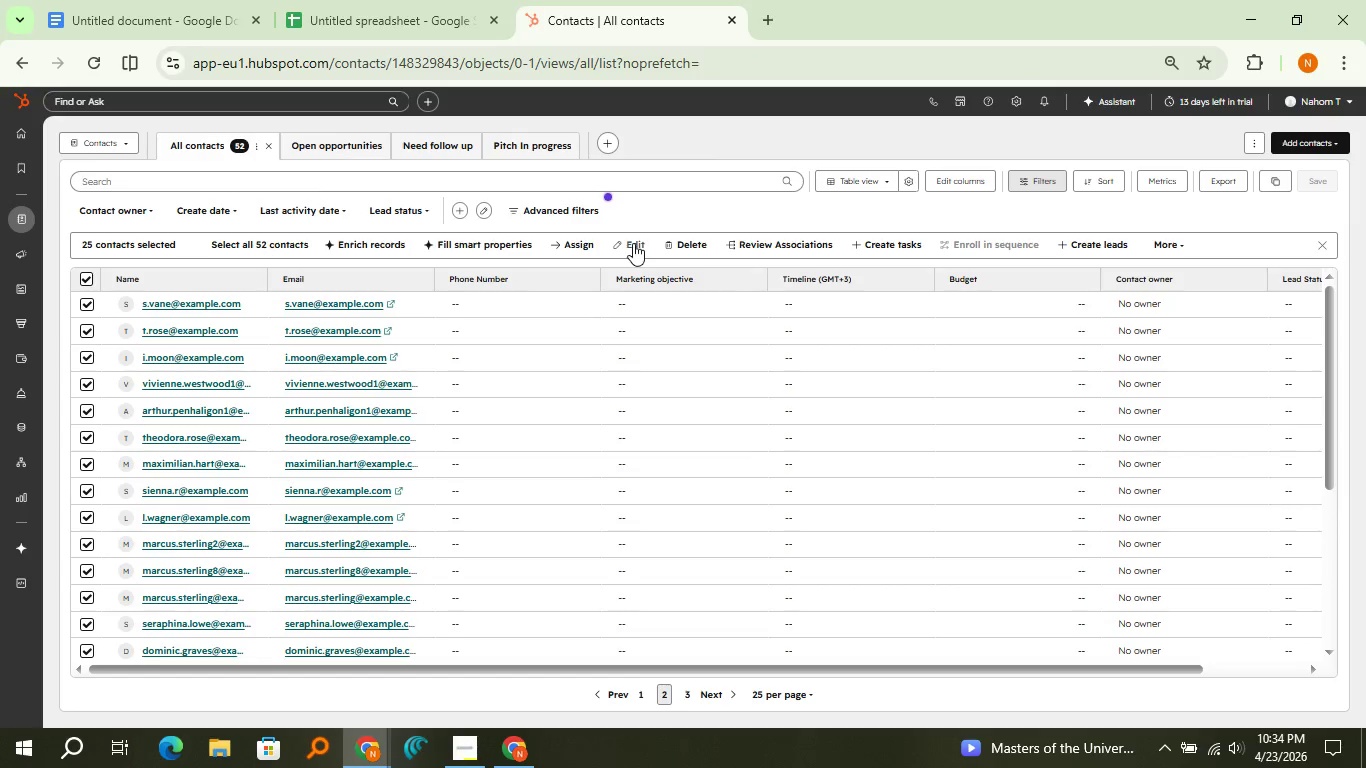 
left_click([676, 244])
 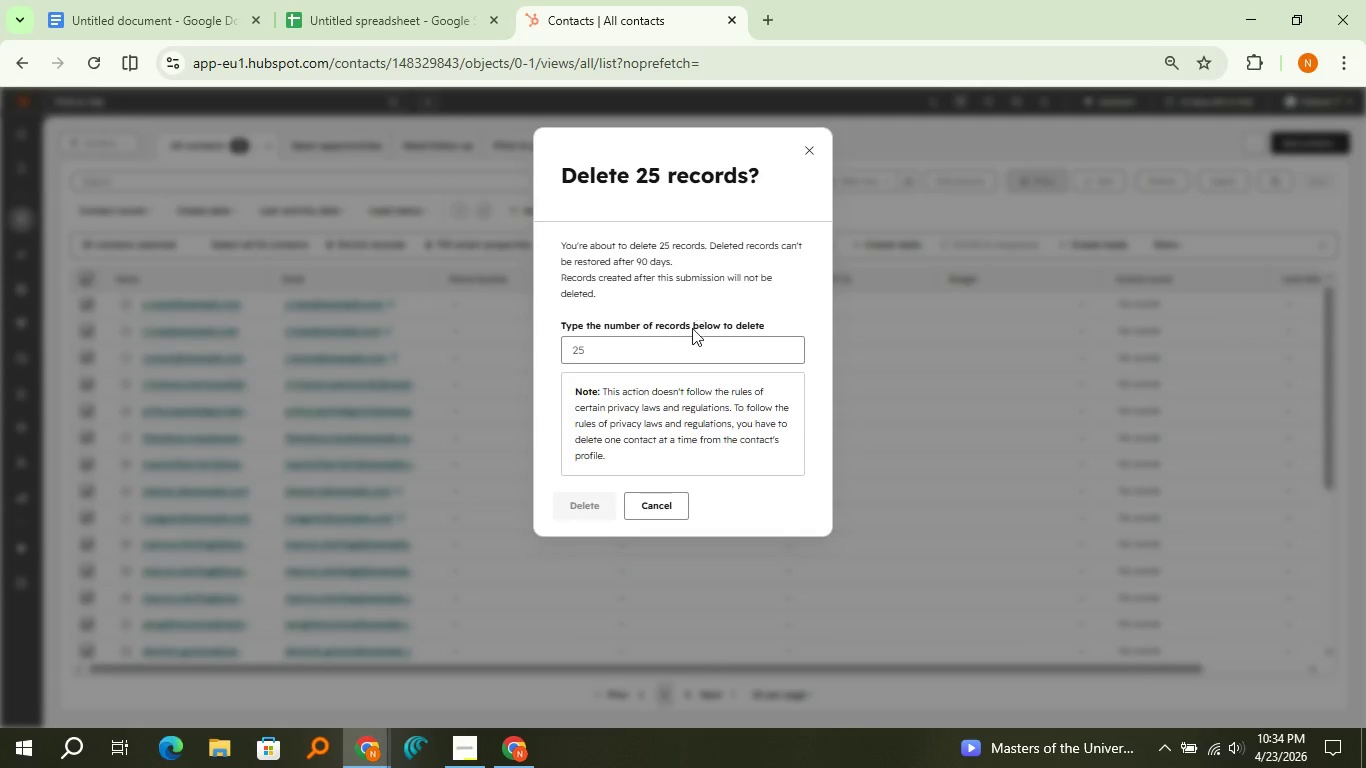 
left_click([683, 350])
 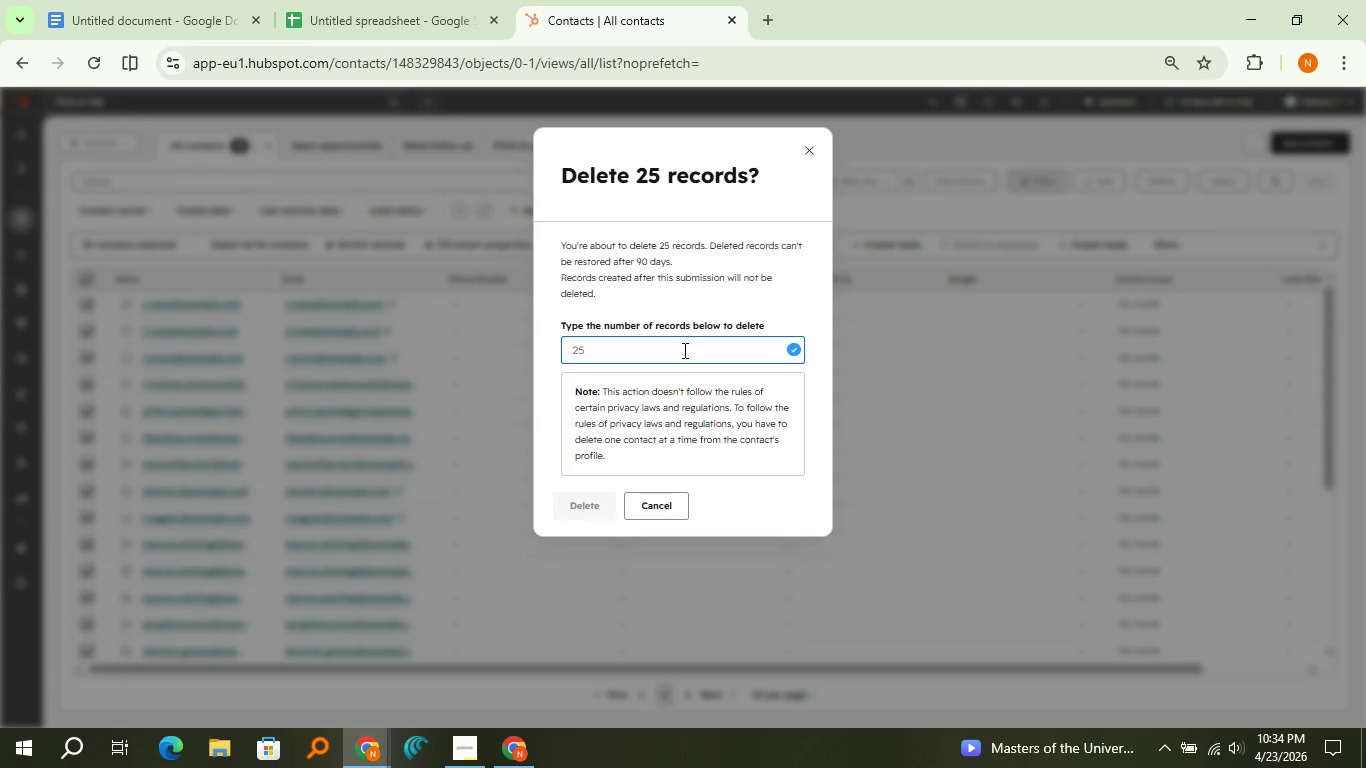 
type(25)
 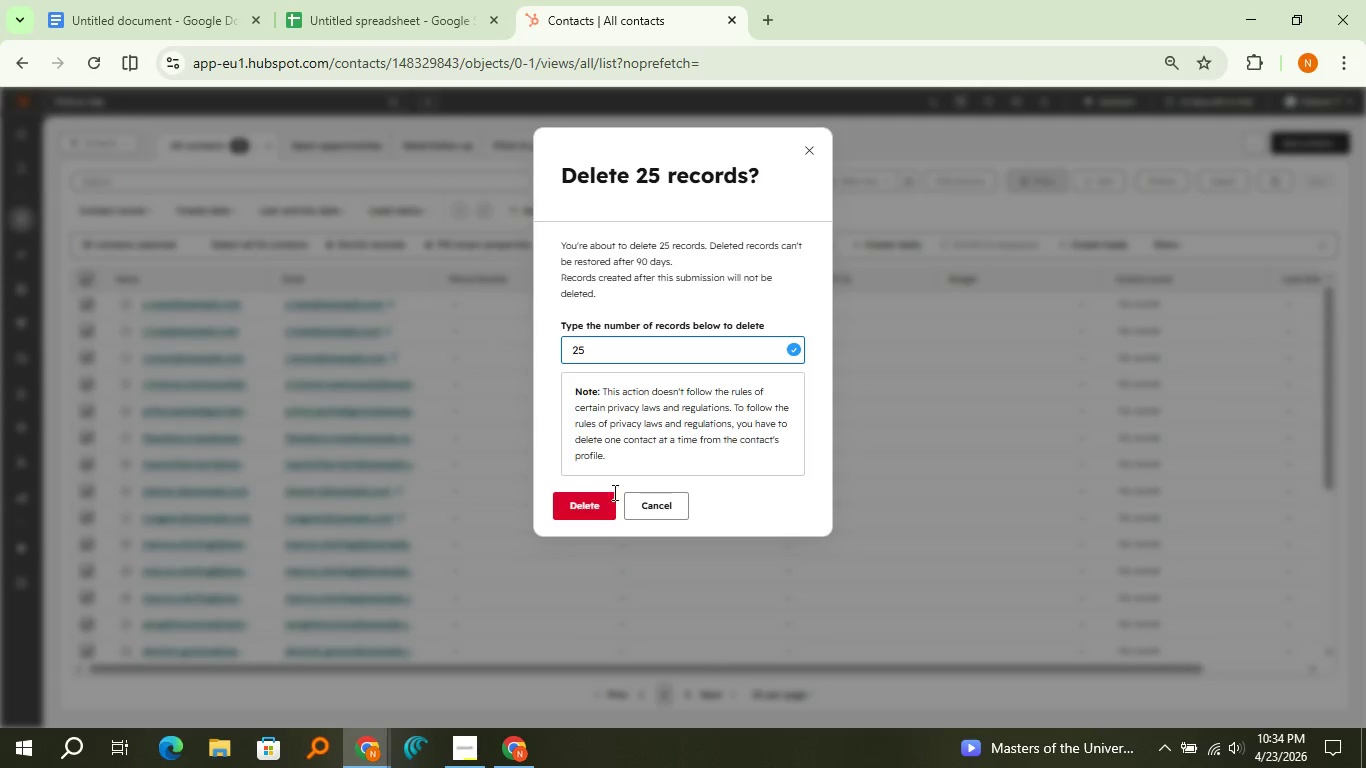 
left_click([611, 494])
 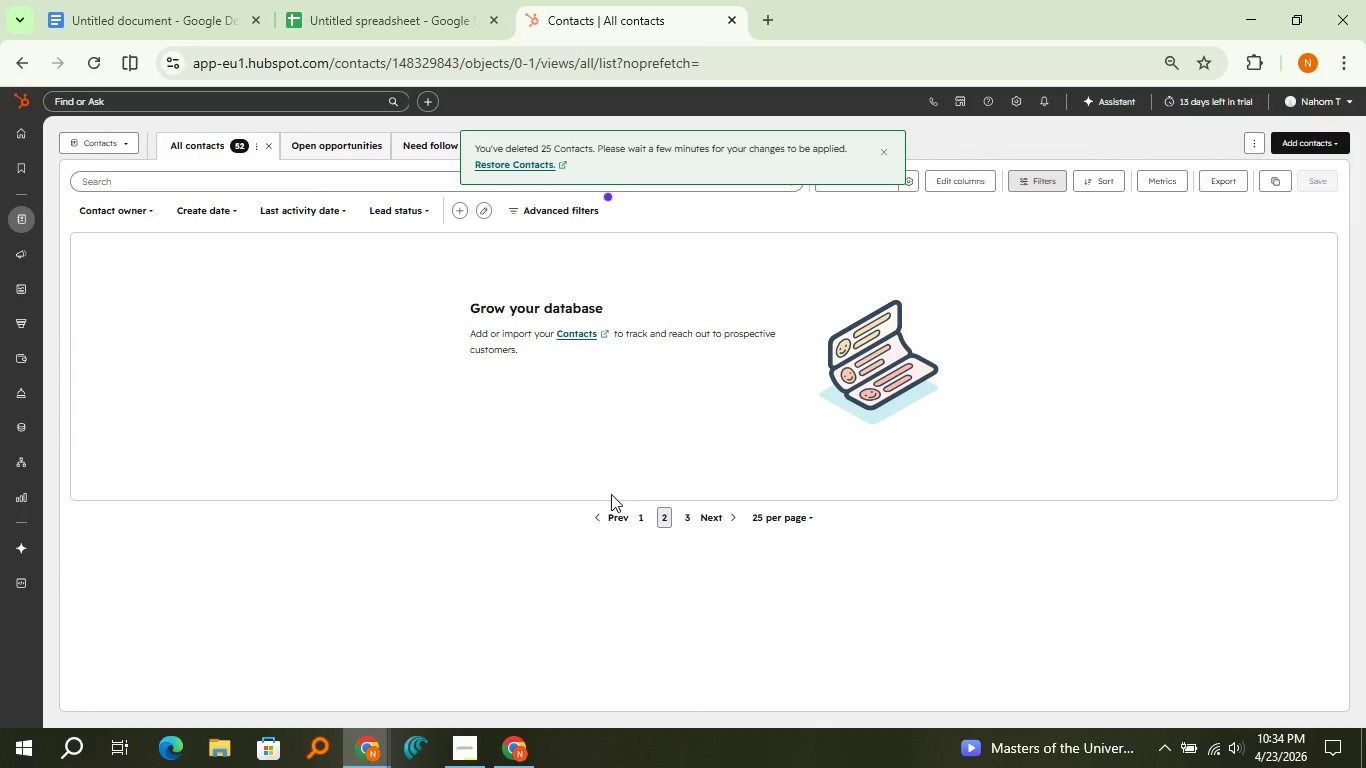 
left_click([691, 518])
 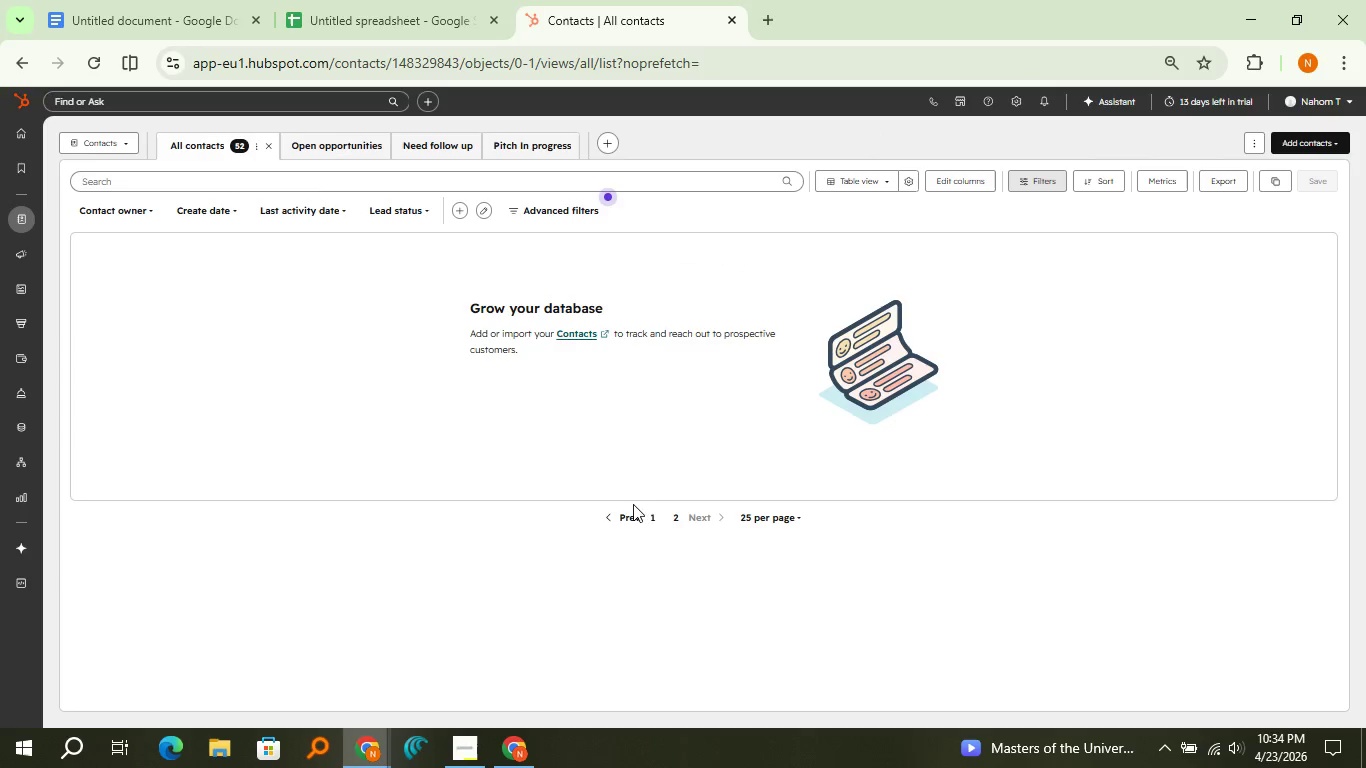 
left_click([655, 521])
 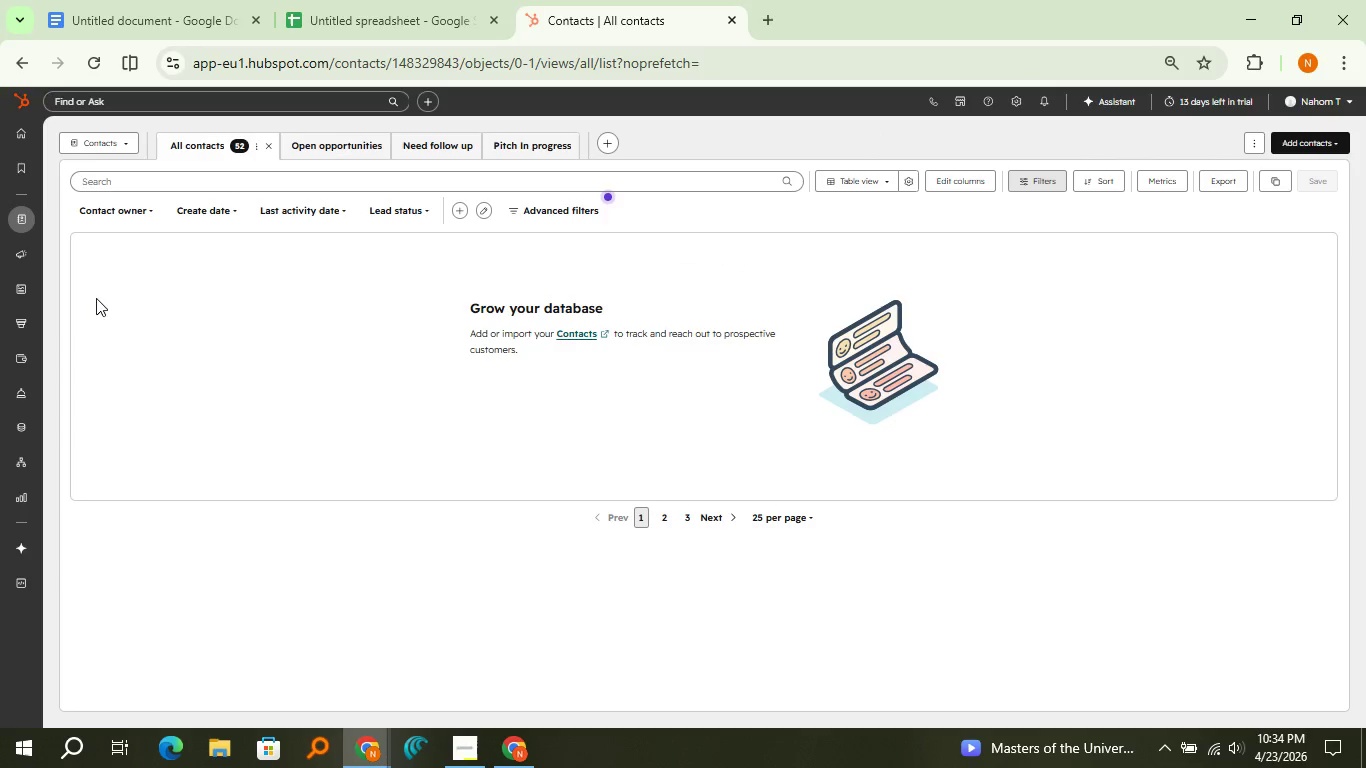 
left_click([84, 60])
 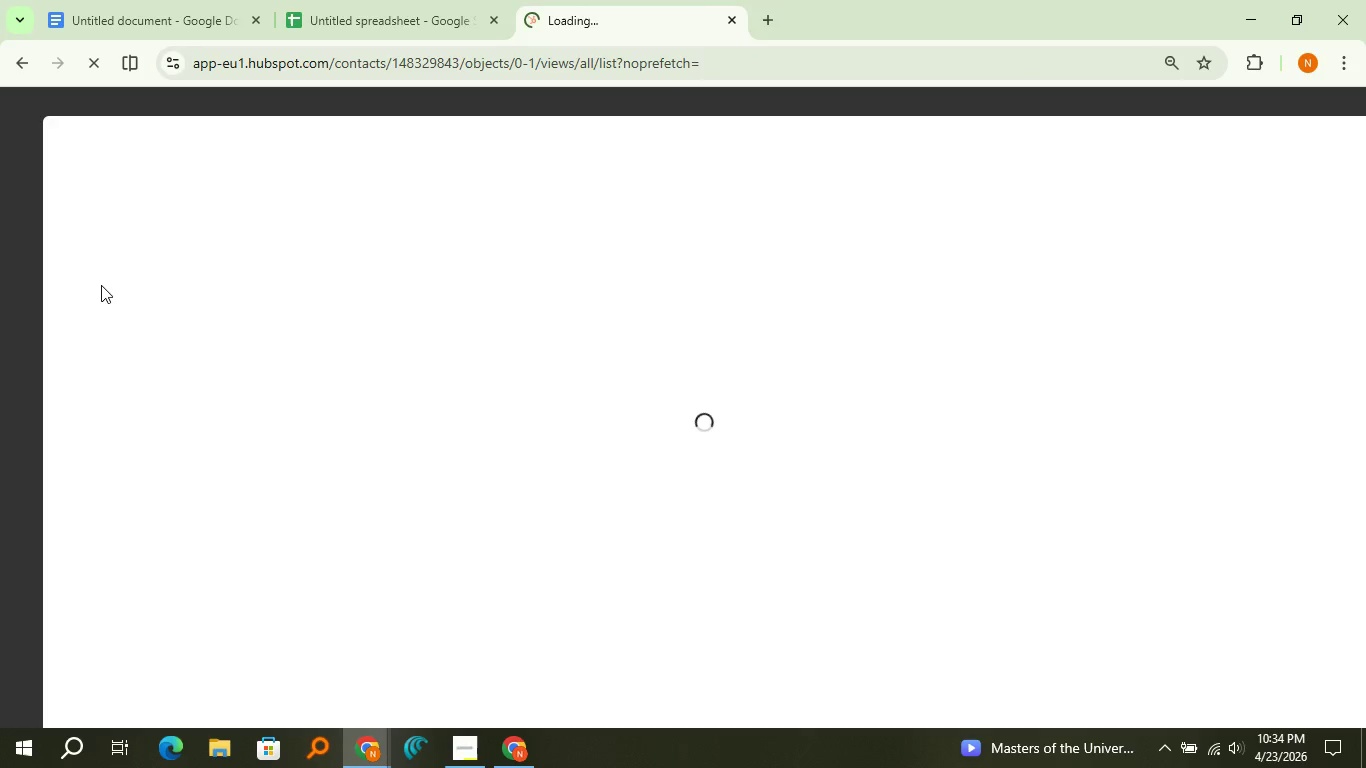 
wait(8.19)
 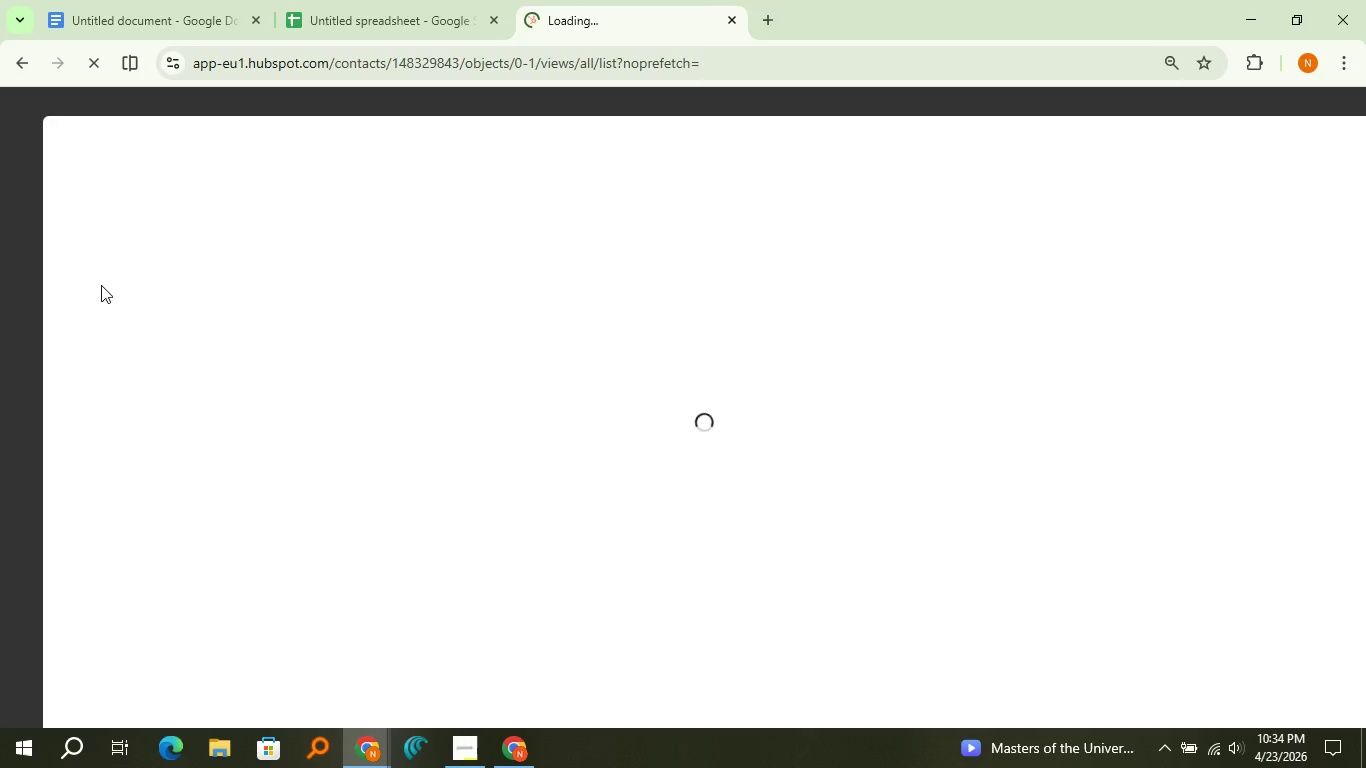 
left_click([86, 290])
 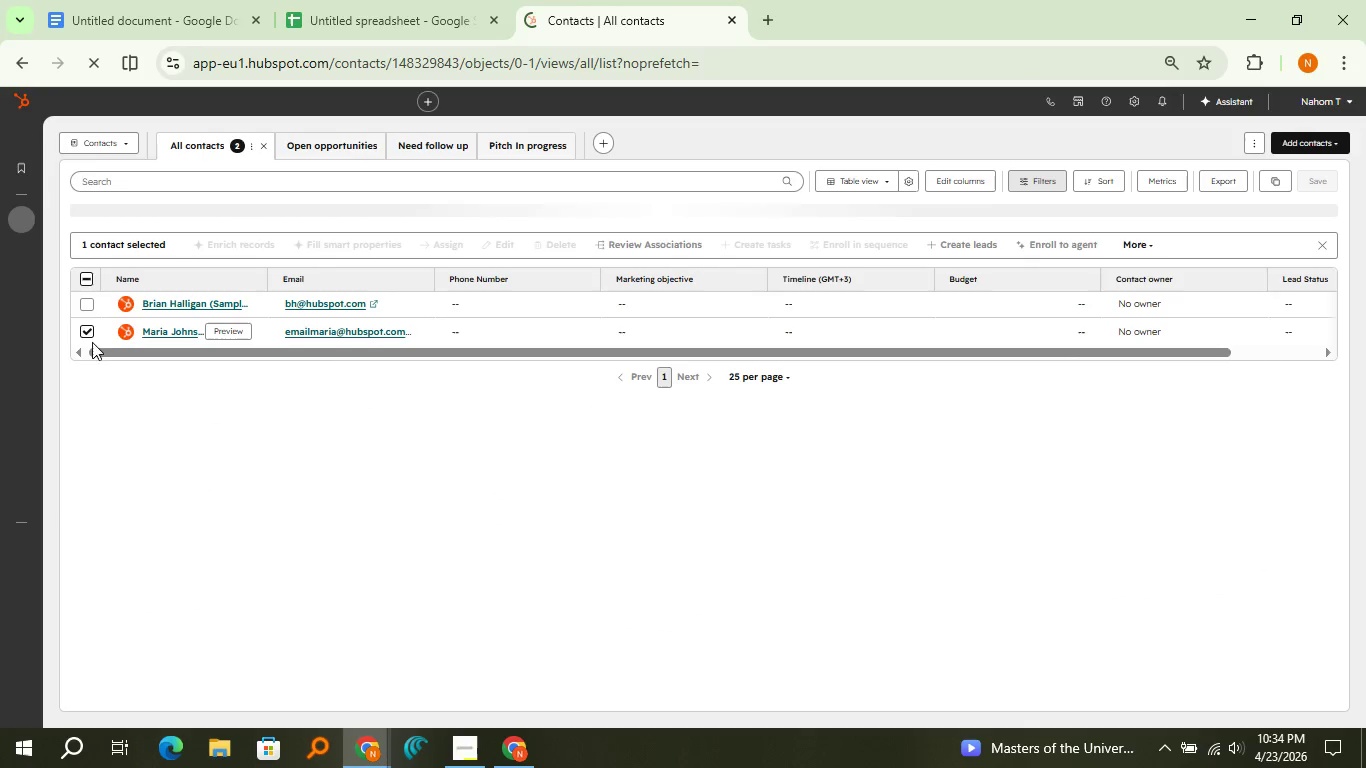 
left_click([85, 307])
 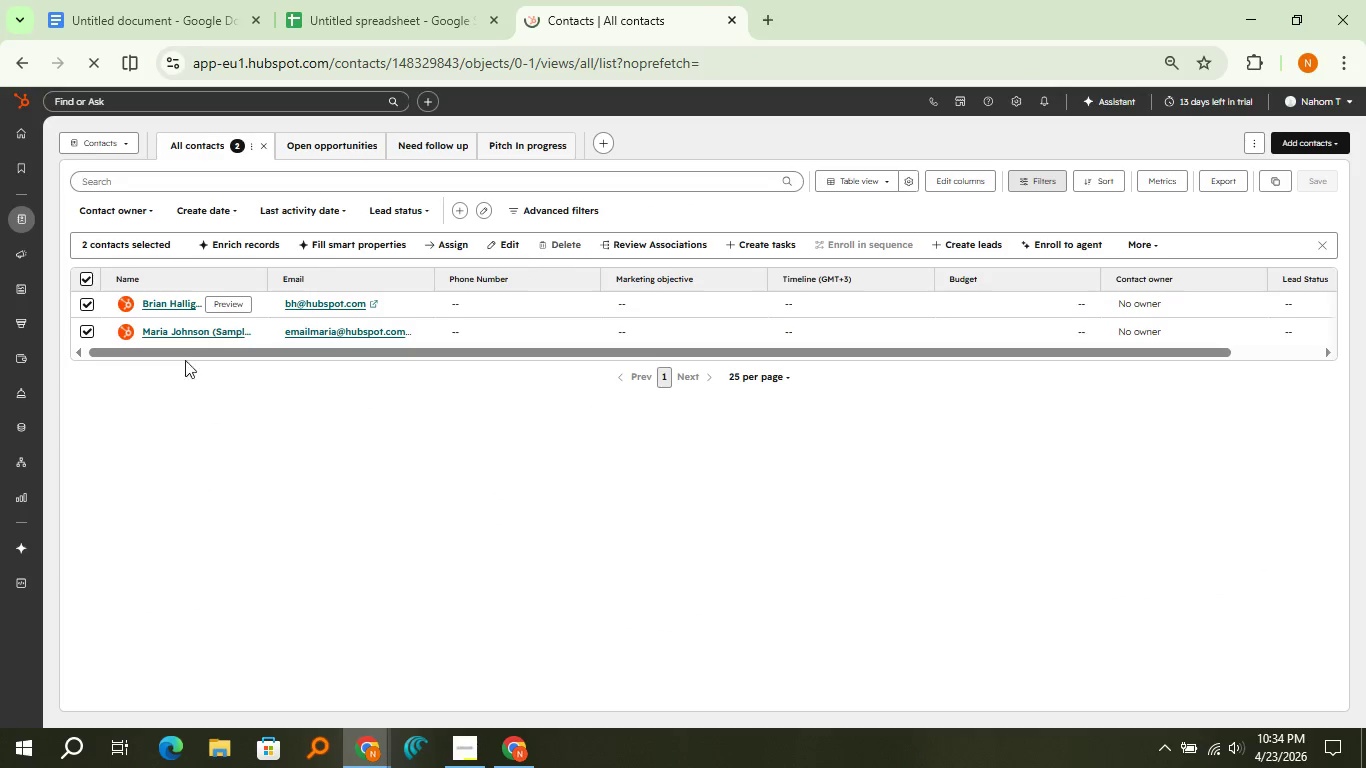 
left_click([84, 332])
 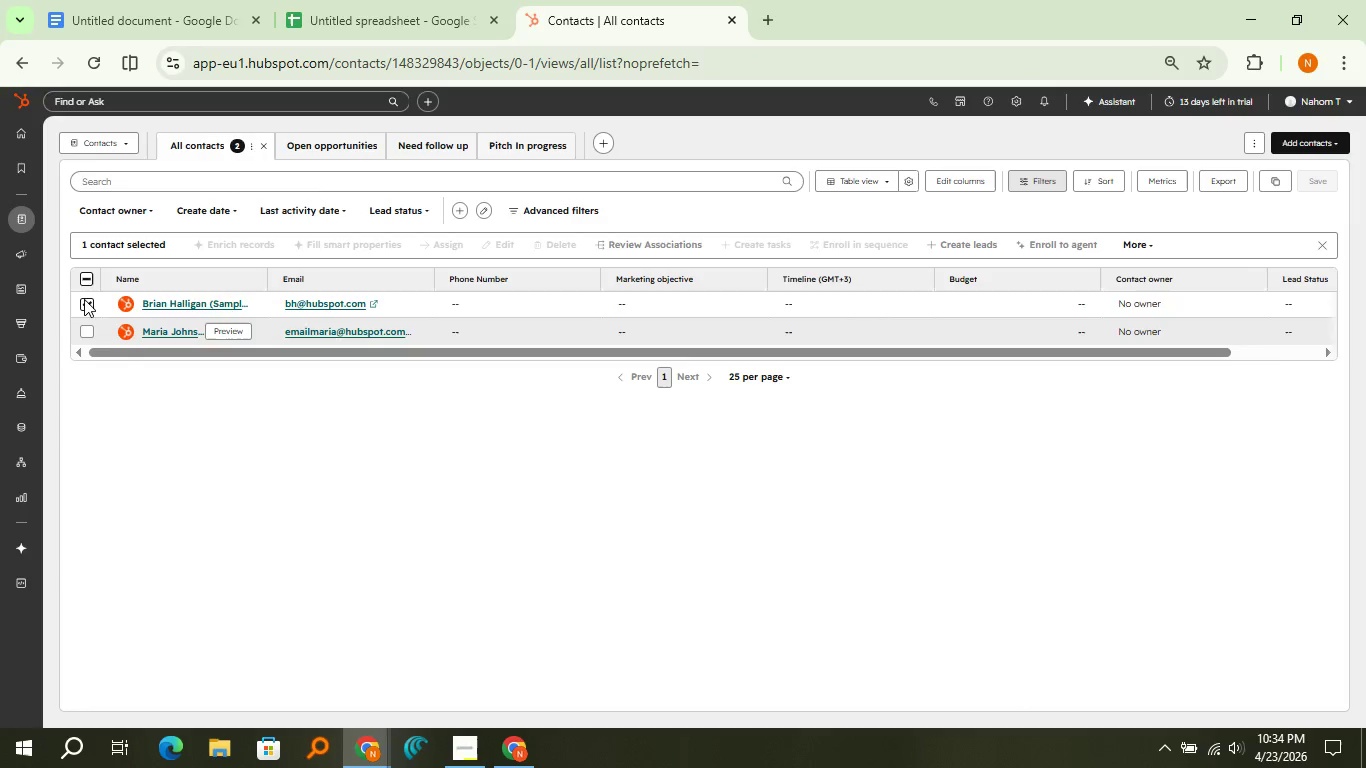 
left_click([84, 299])
 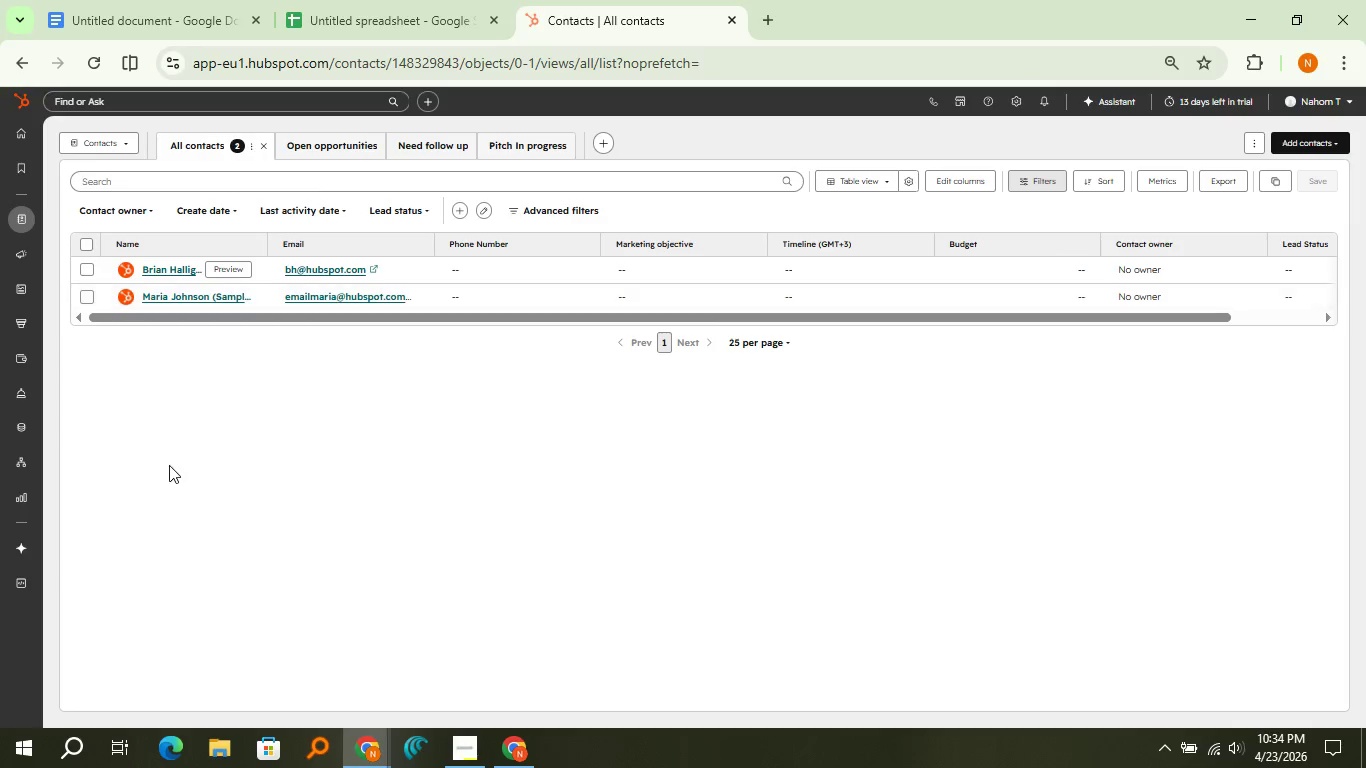 
left_click([169, 465])
 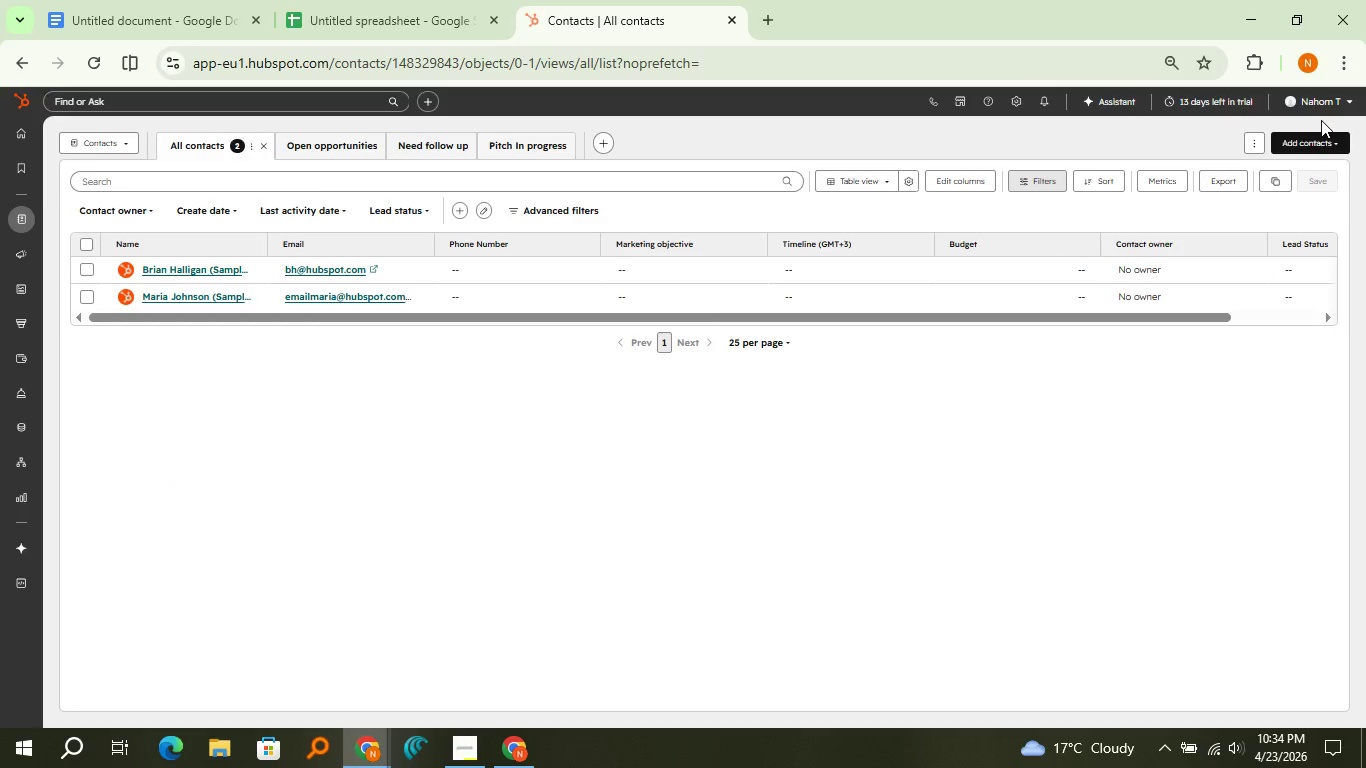 
left_click([1319, 137])
 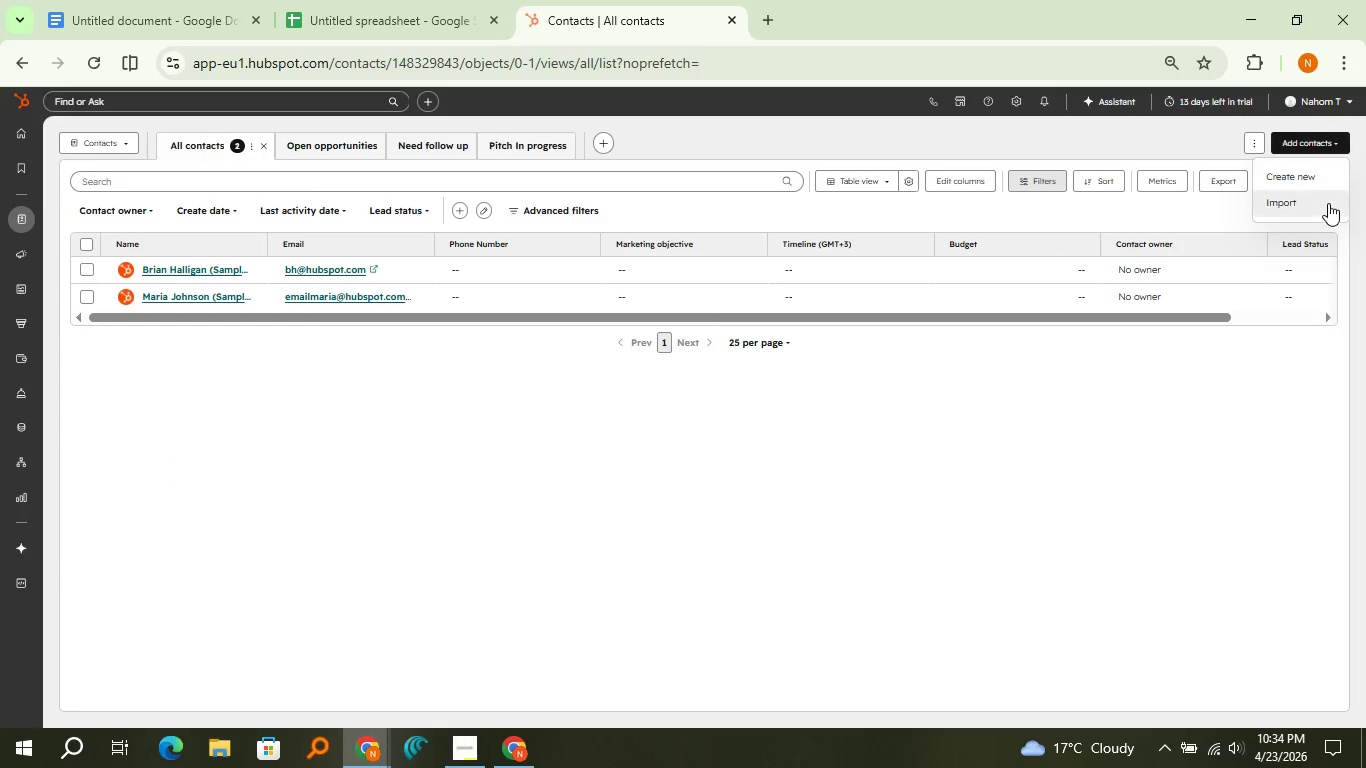 
left_click([1328, 203])
 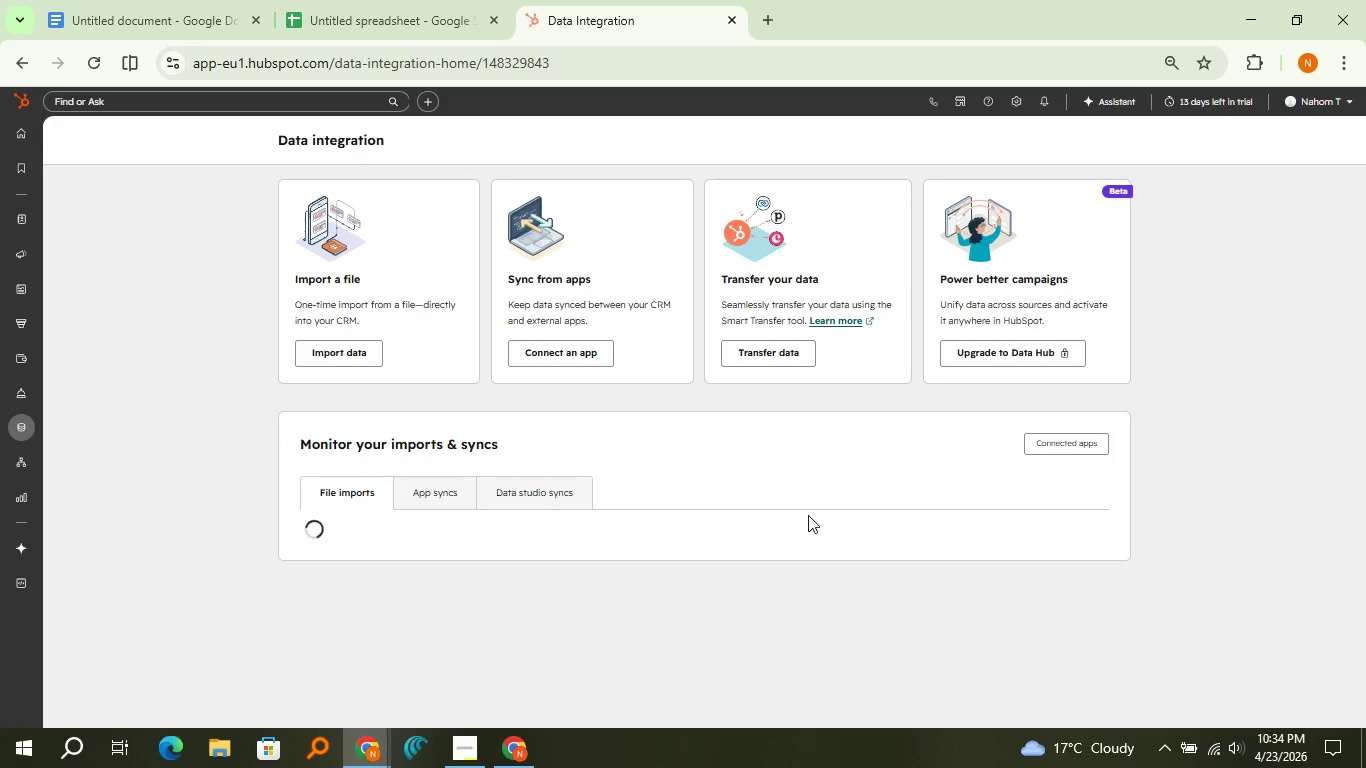 
wait(5.41)
 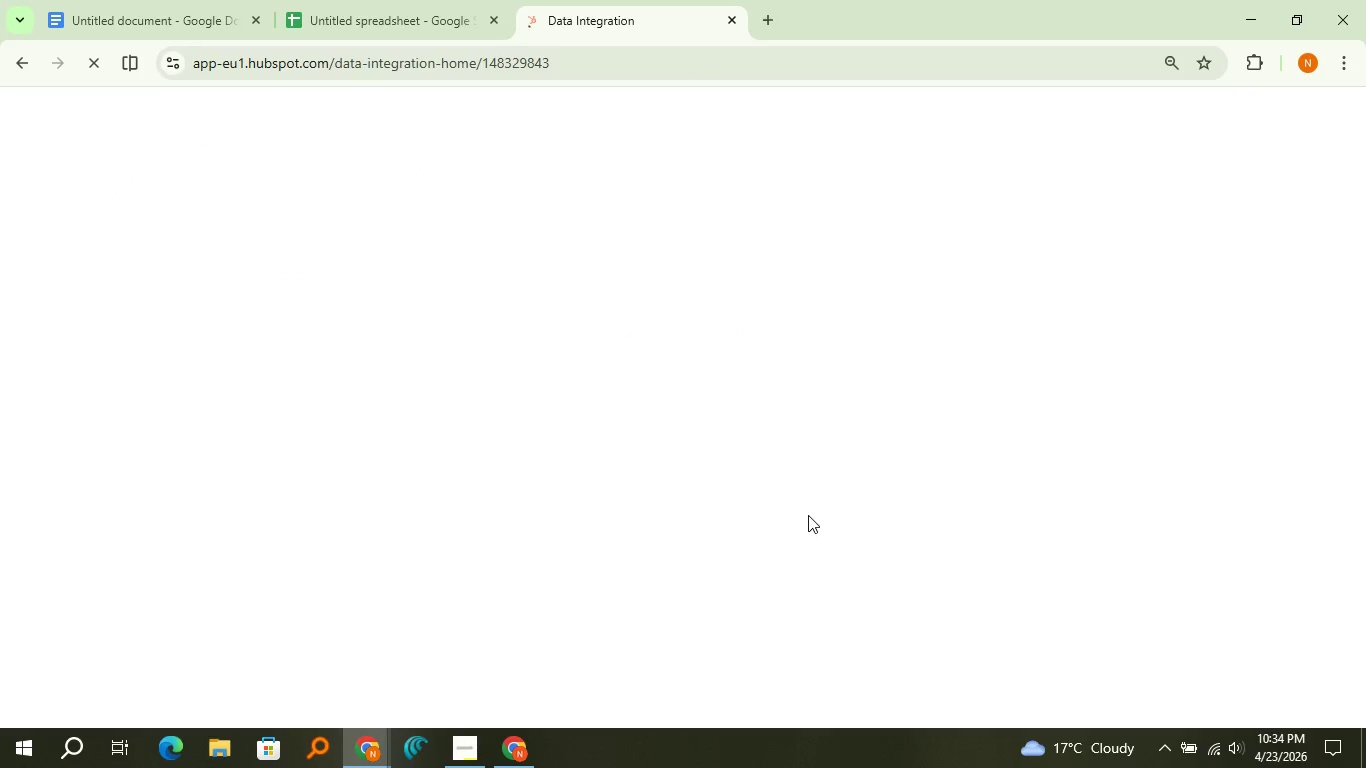 
left_click([357, 339])
 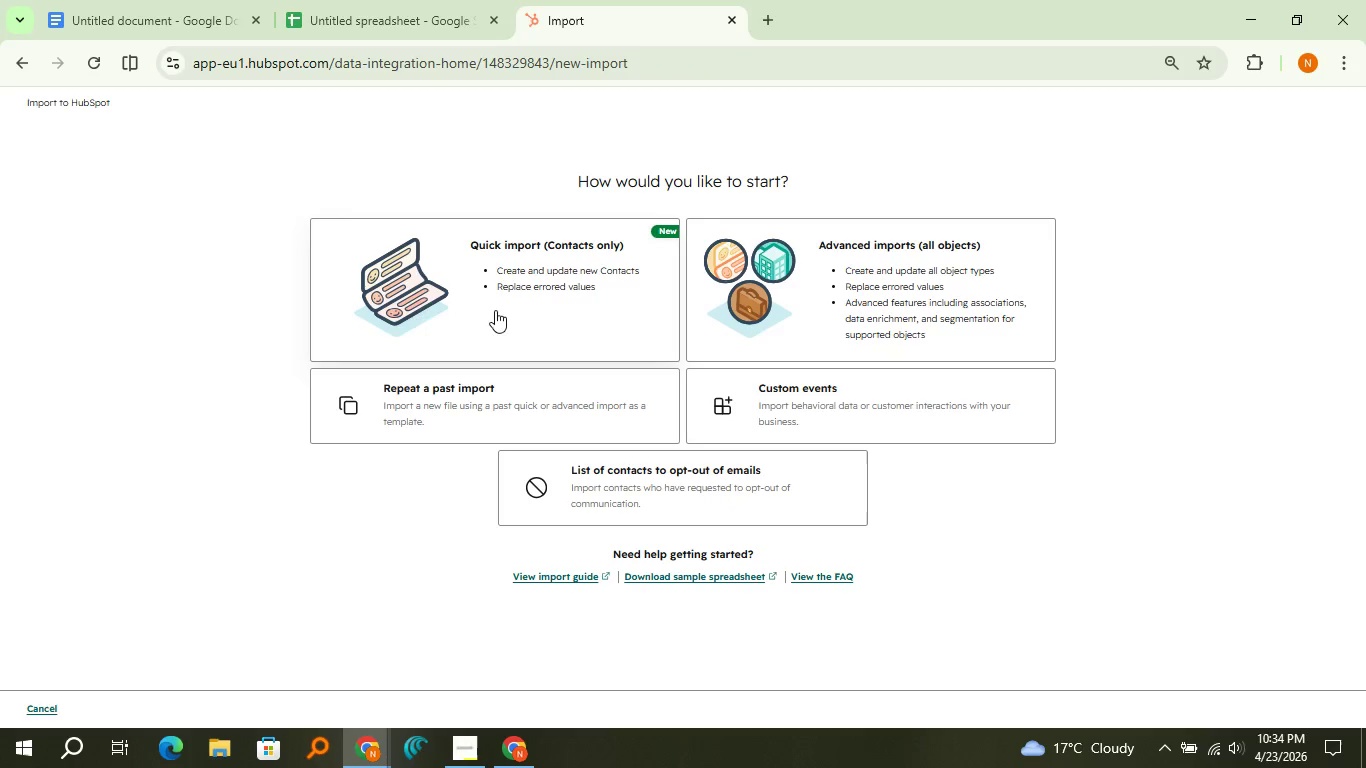 
left_click([527, 297])
 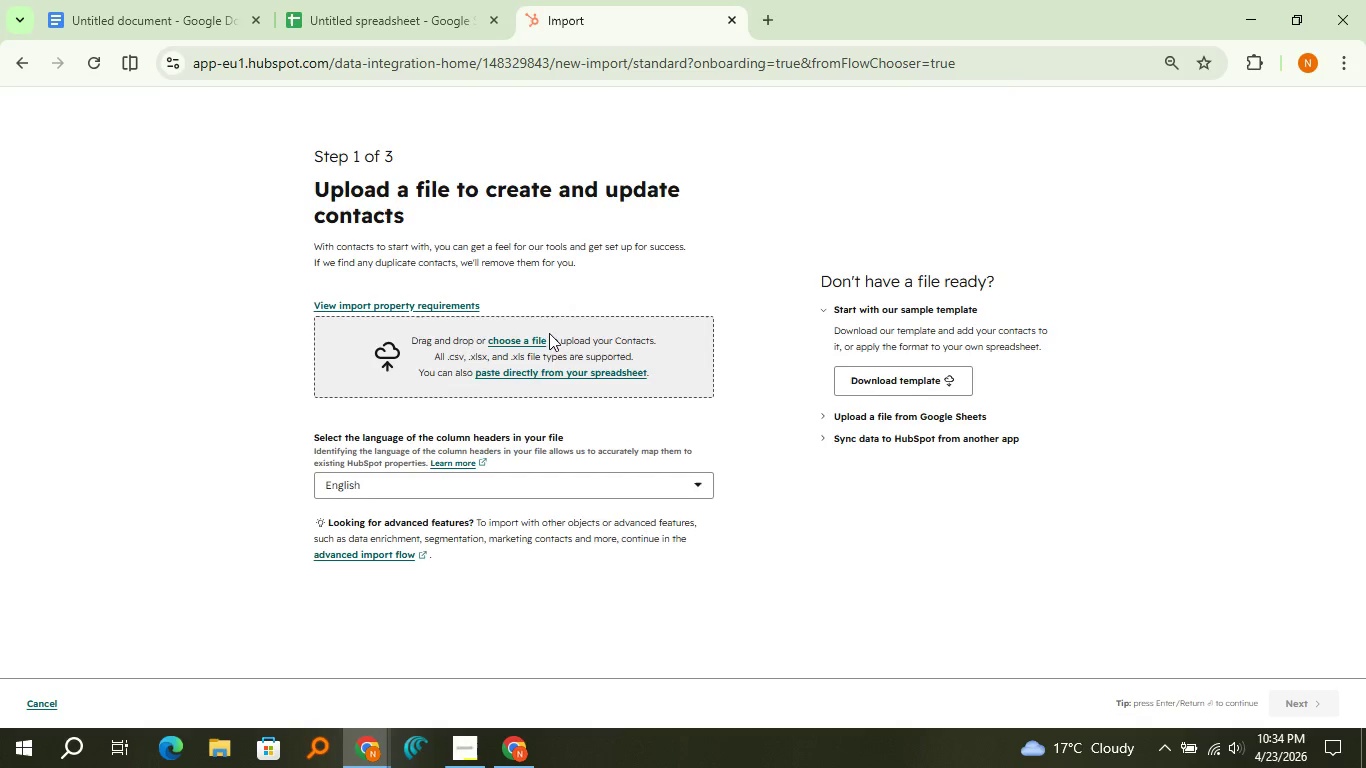 
left_click([547, 339])
 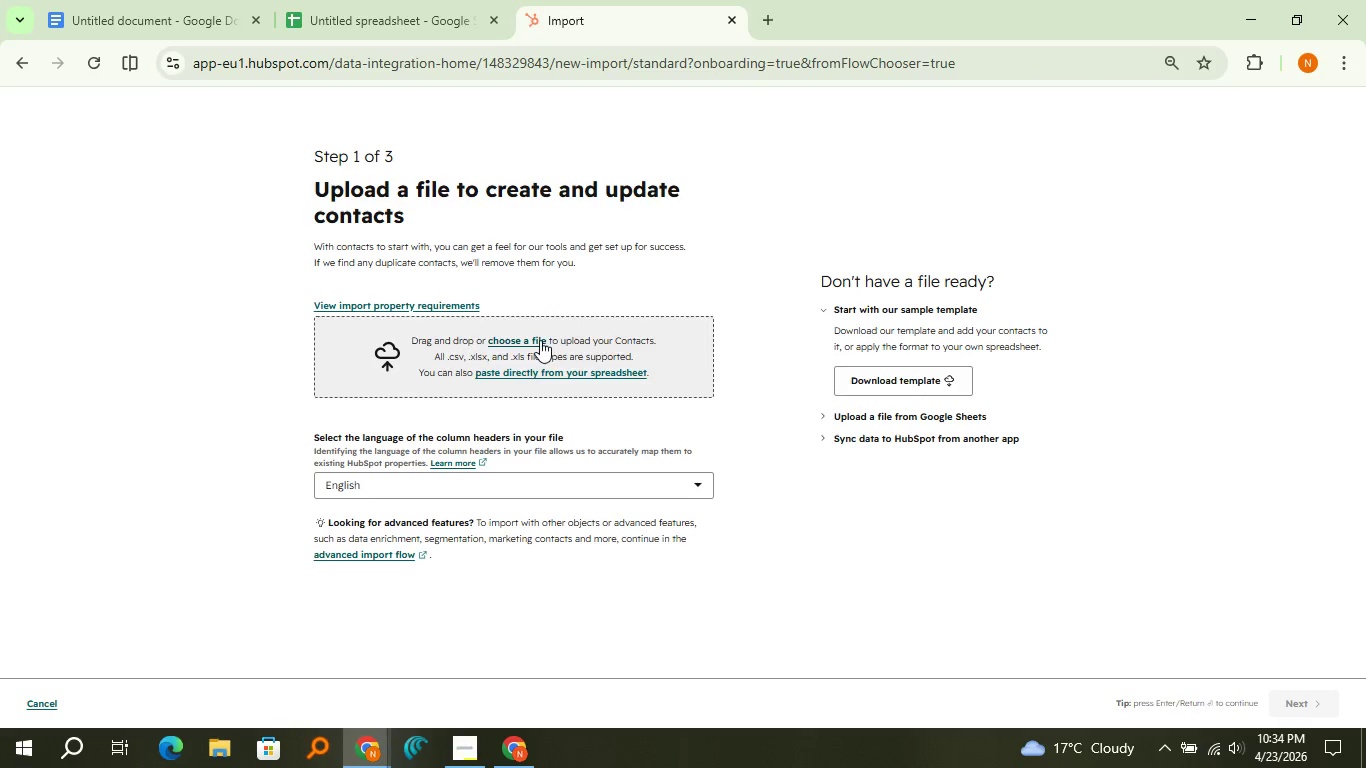 
left_click([540, 340])
 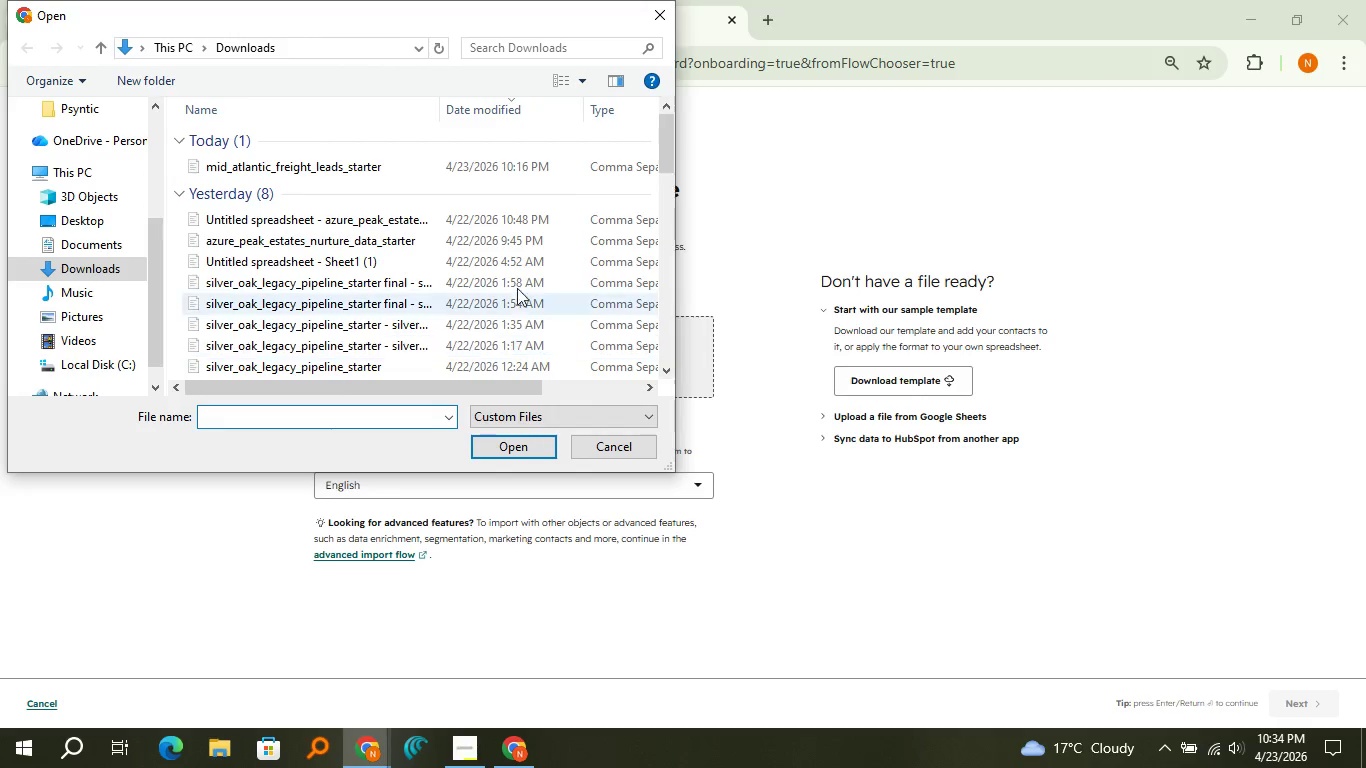 
left_click([416, 187])
 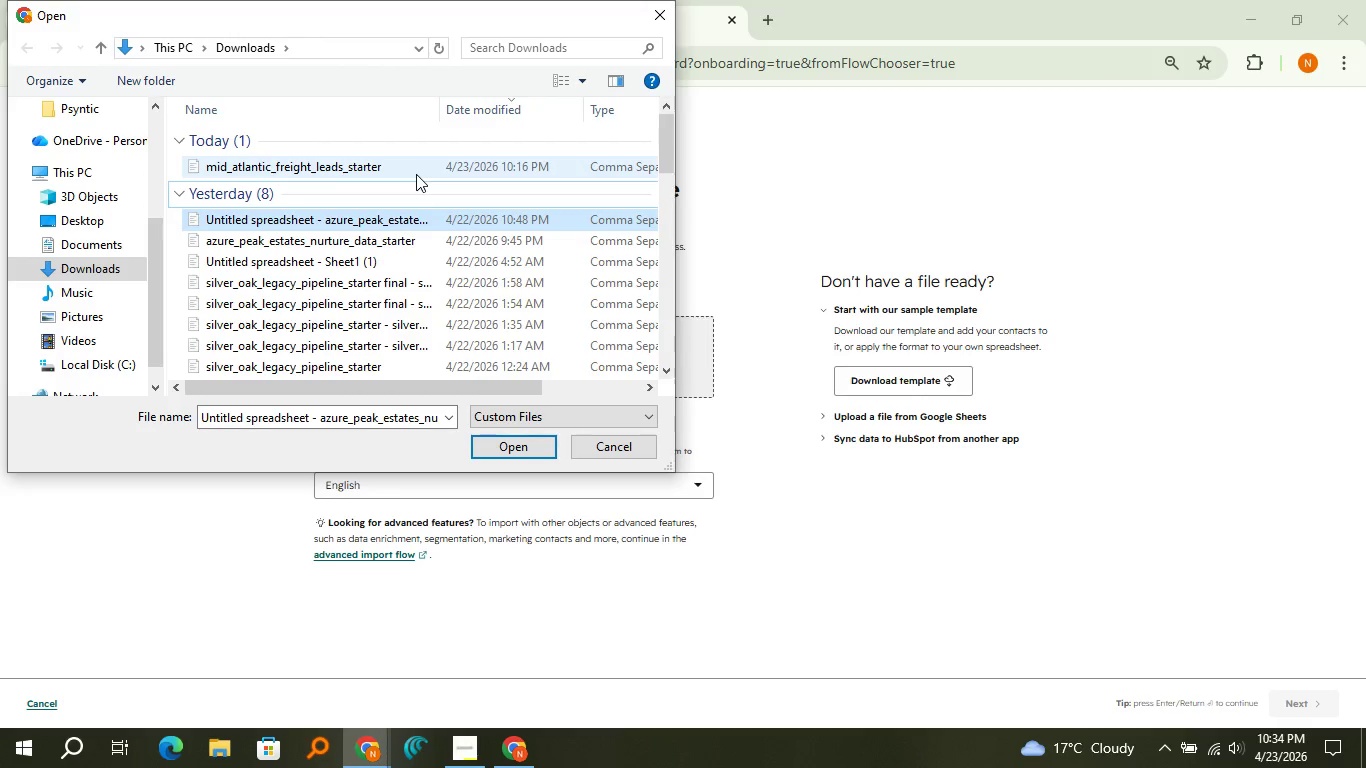 
left_click([416, 174])
 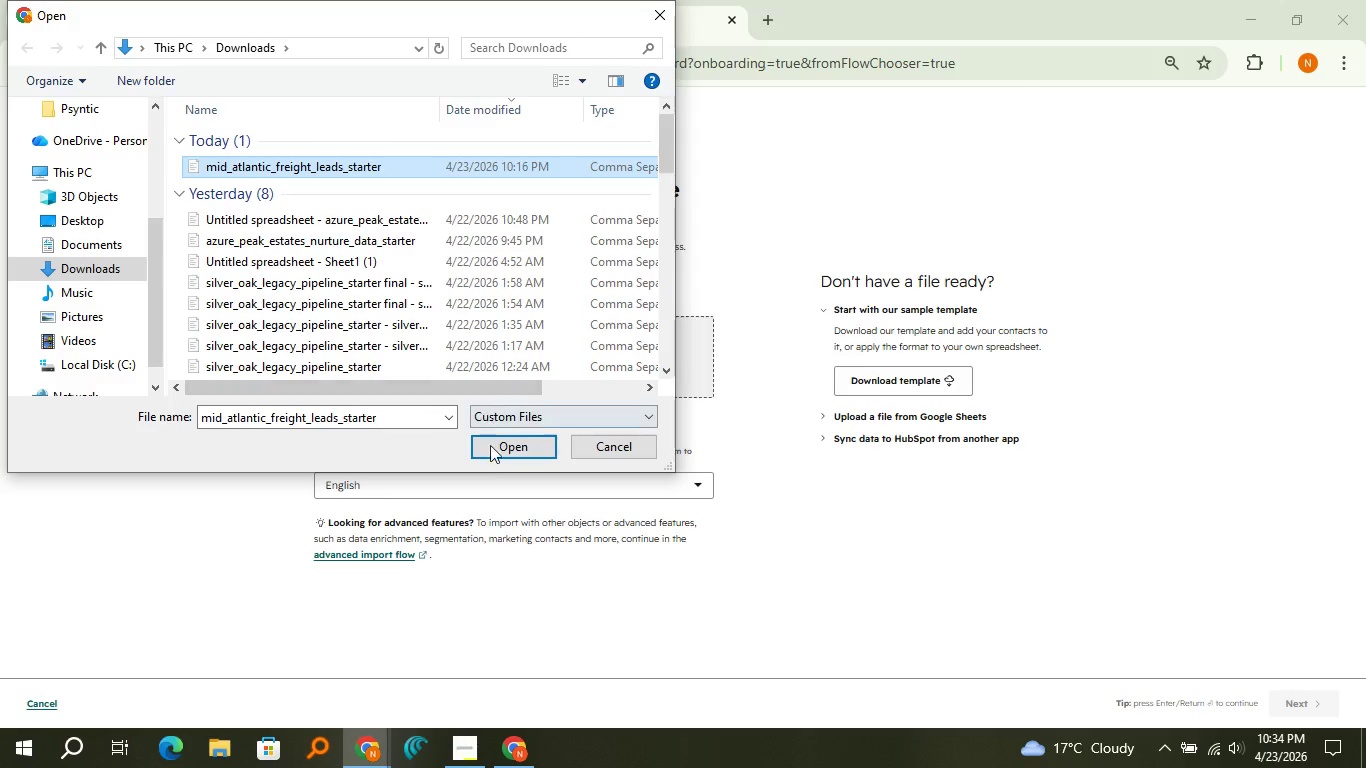 
left_click([498, 451])
 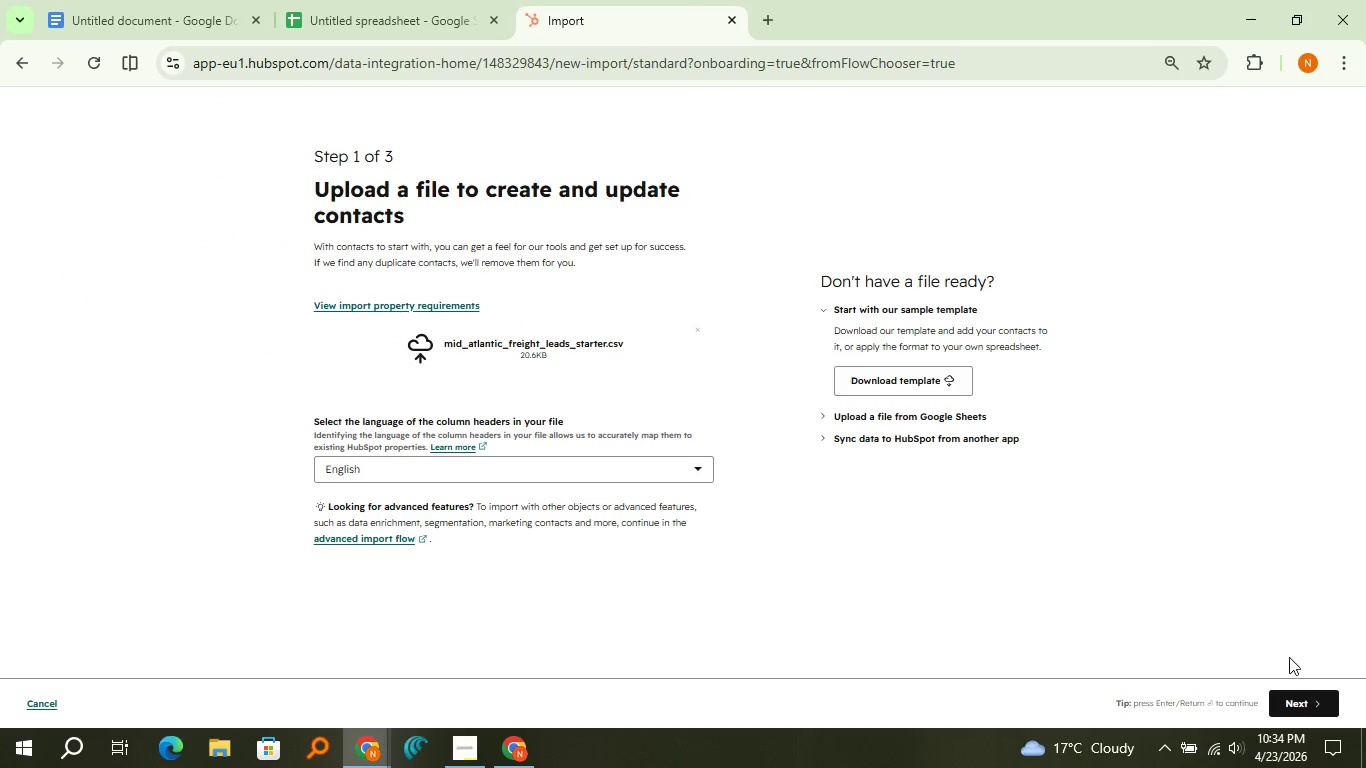 
mouse_move([1162, 604])
 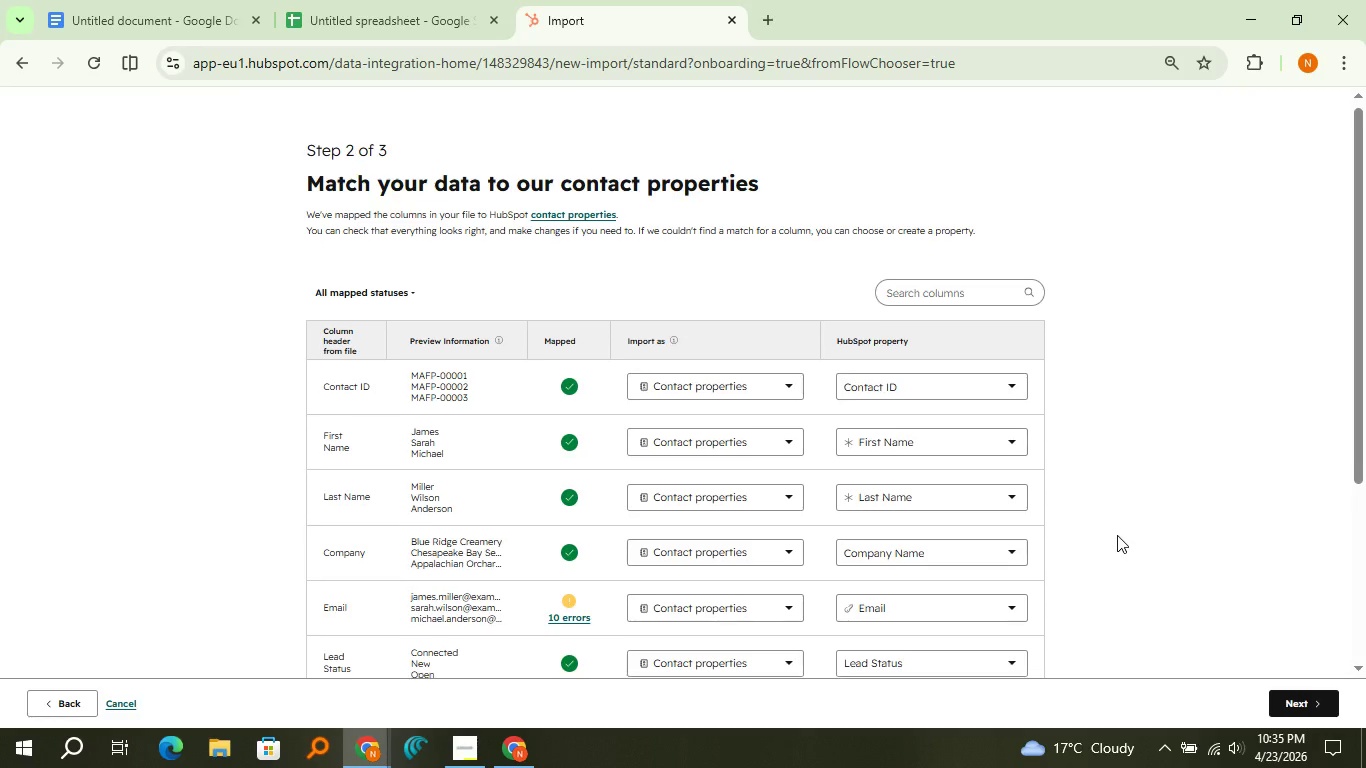 
scroll: coordinate [1117, 535], scroll_direction: down, amount: 4.0
 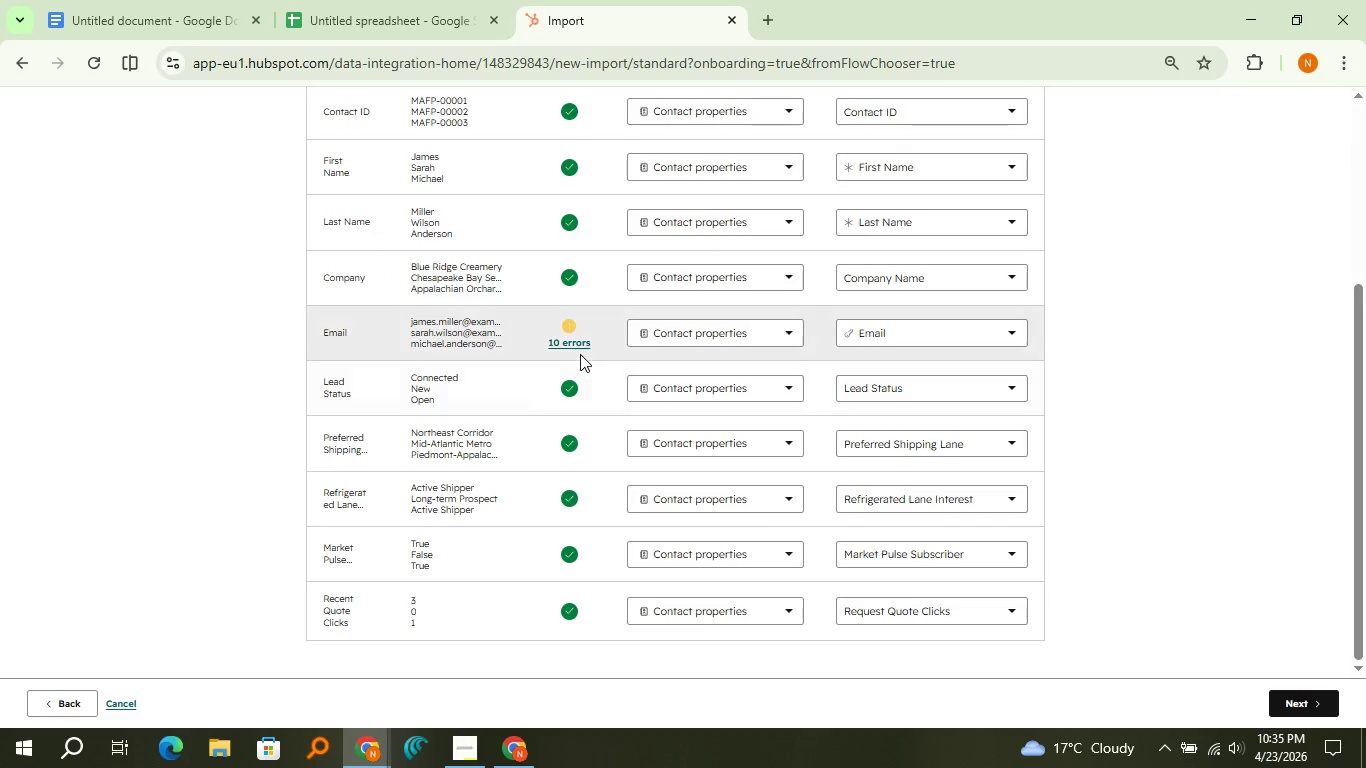 
left_click([577, 344])
 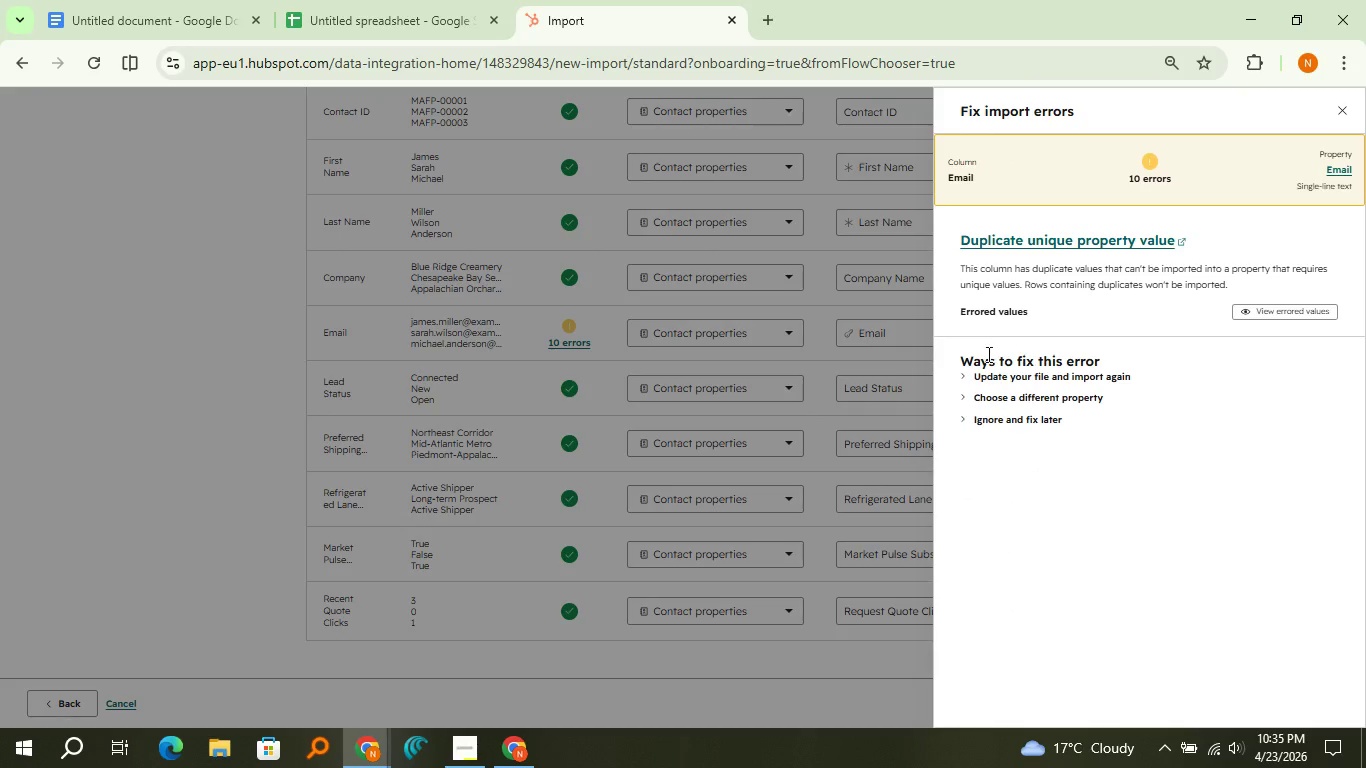 
left_click([1248, 302])
 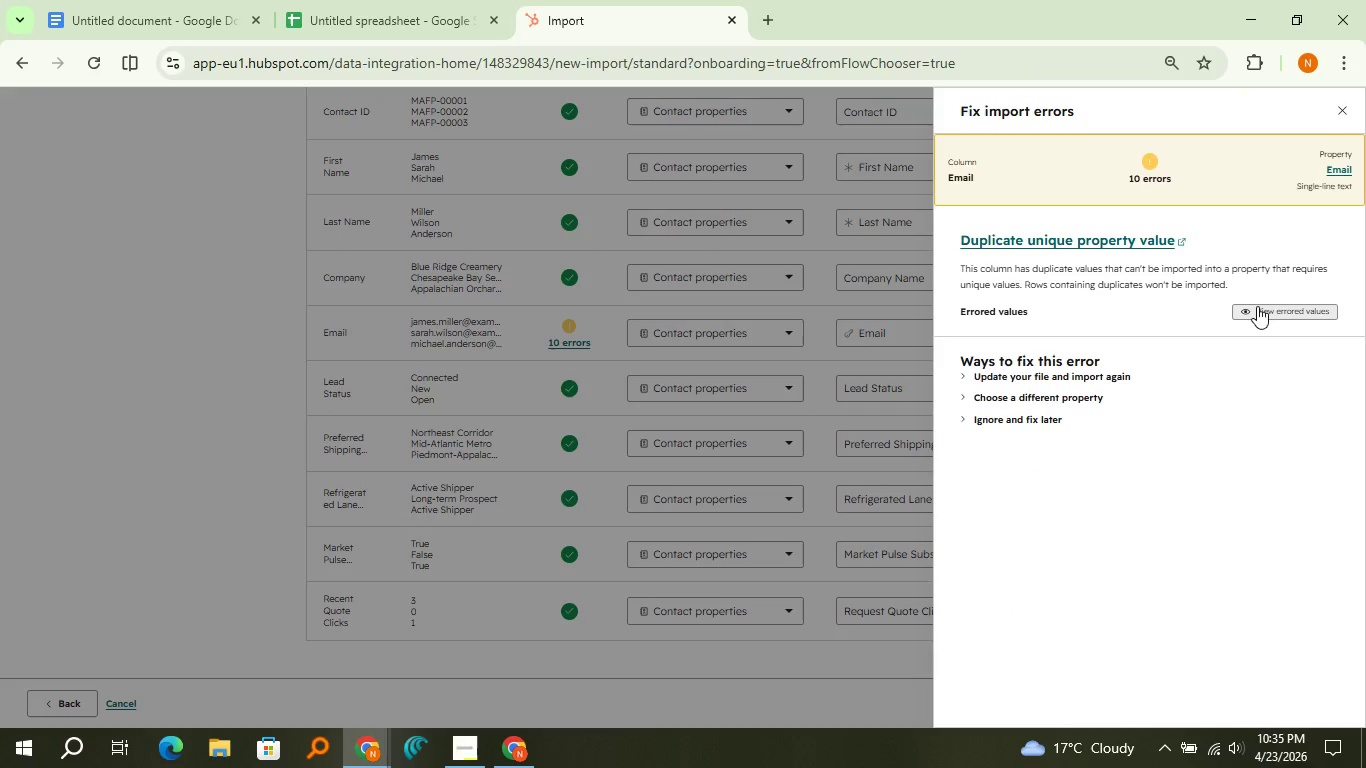 
left_click([1257, 306])
 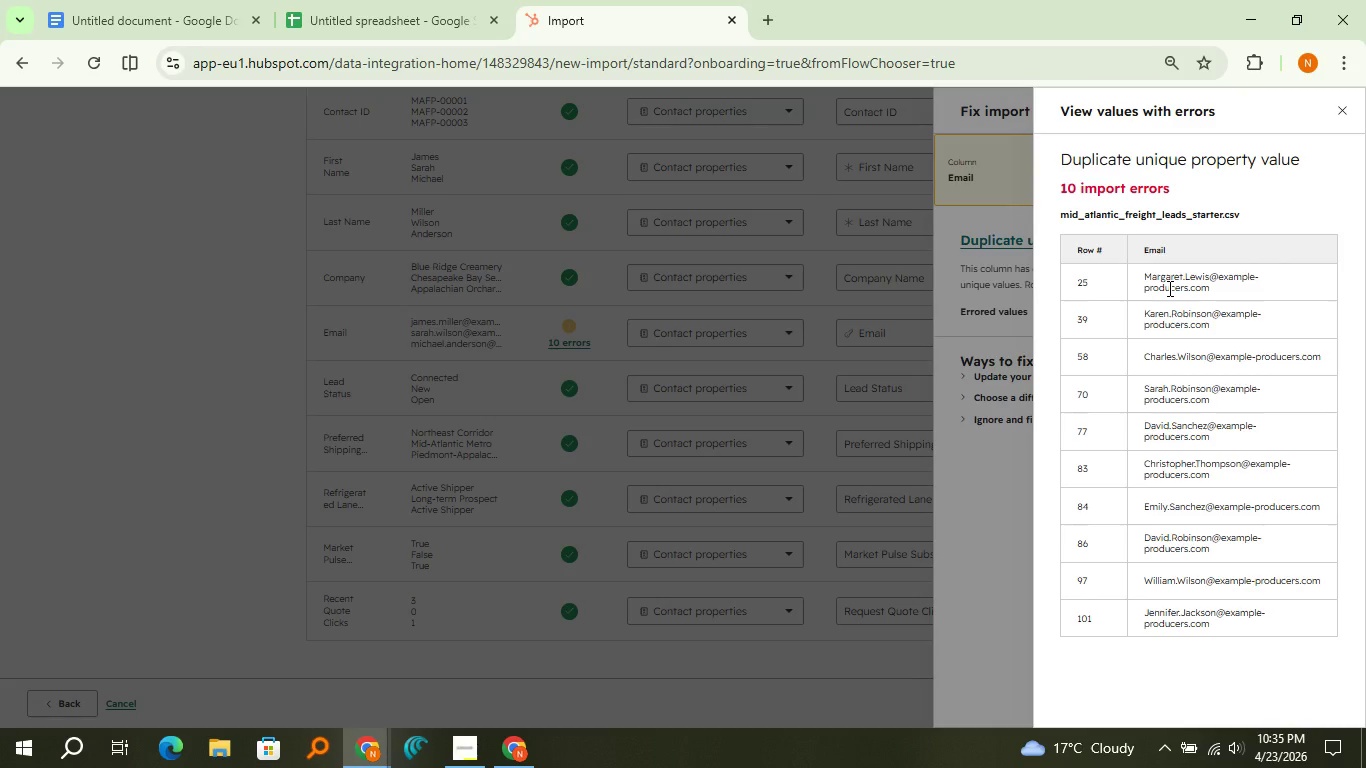 
wait(17.33)
 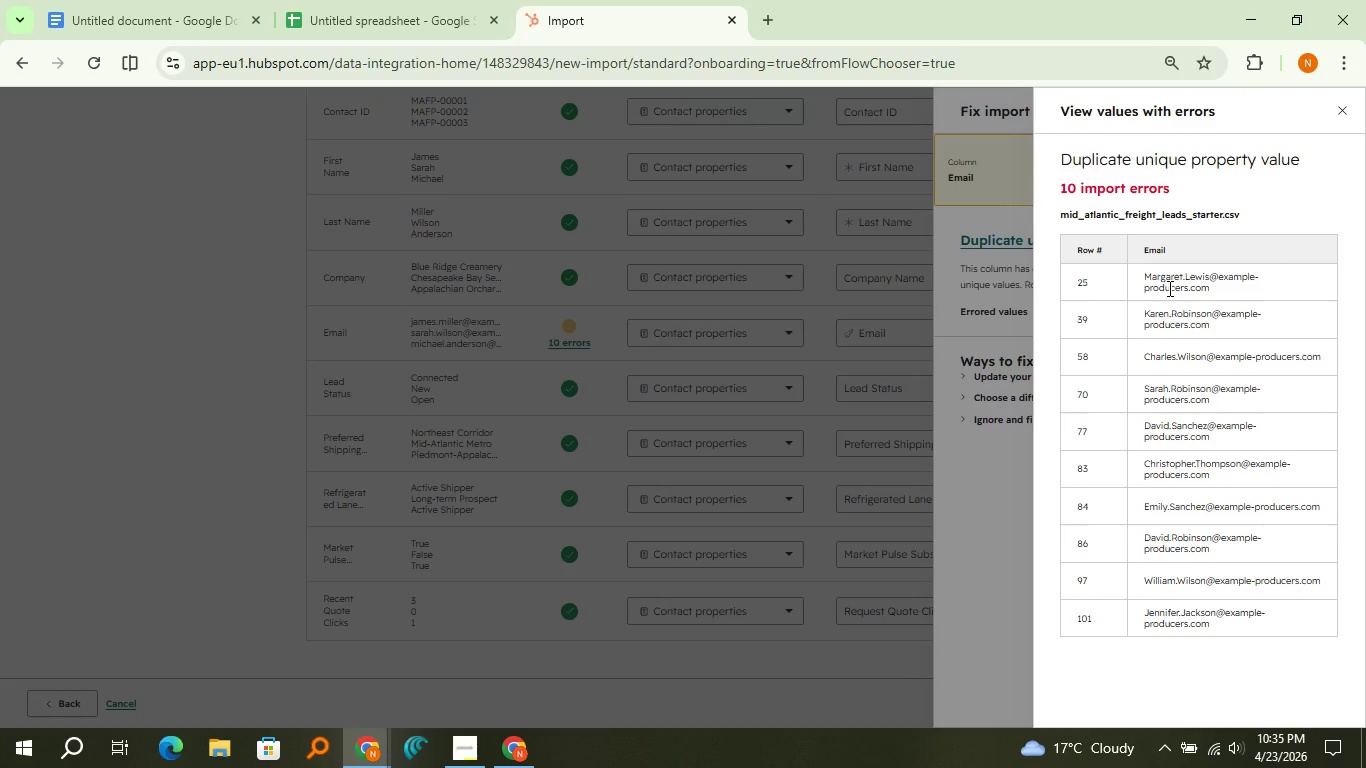 
left_click_drag(start_coordinate=[1143, 273], to_coordinate=[1216, 289])
 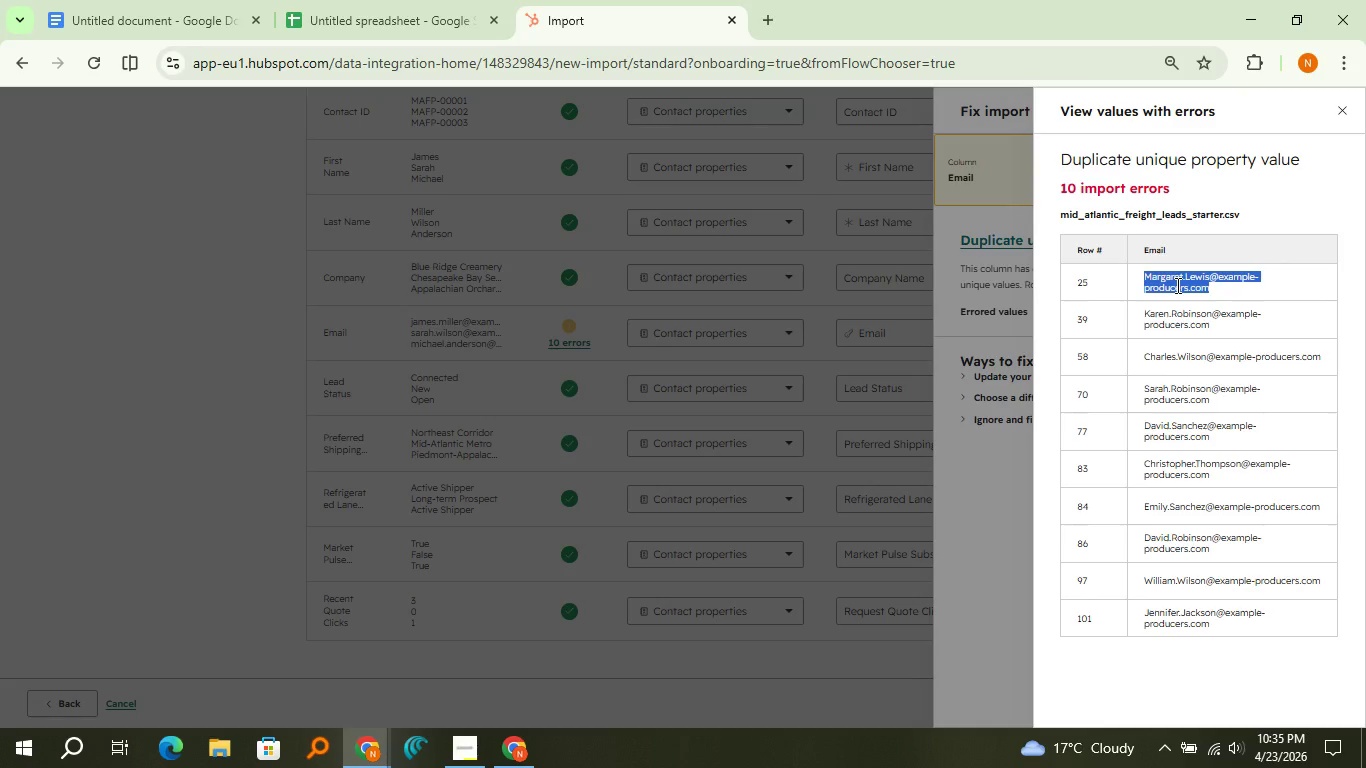 
key(Control+C)
 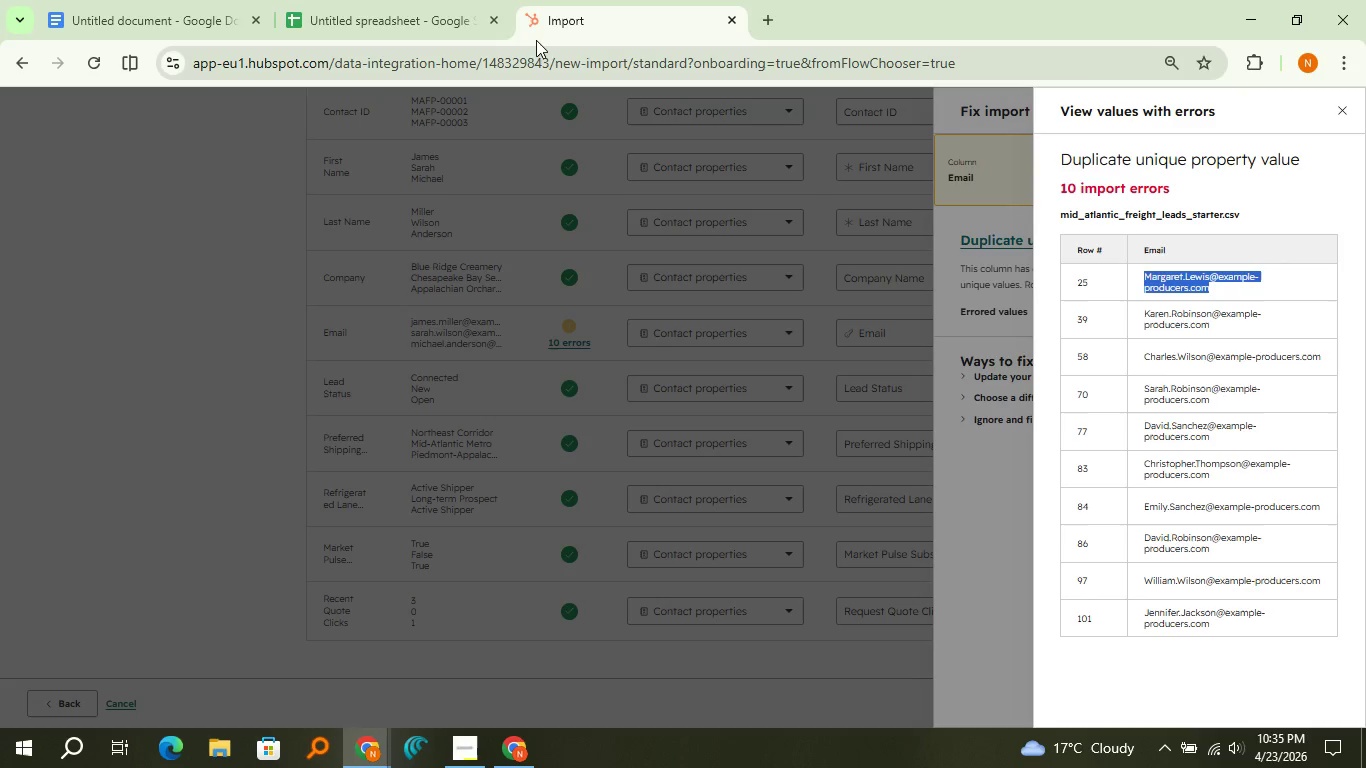 
left_click([379, 0])
 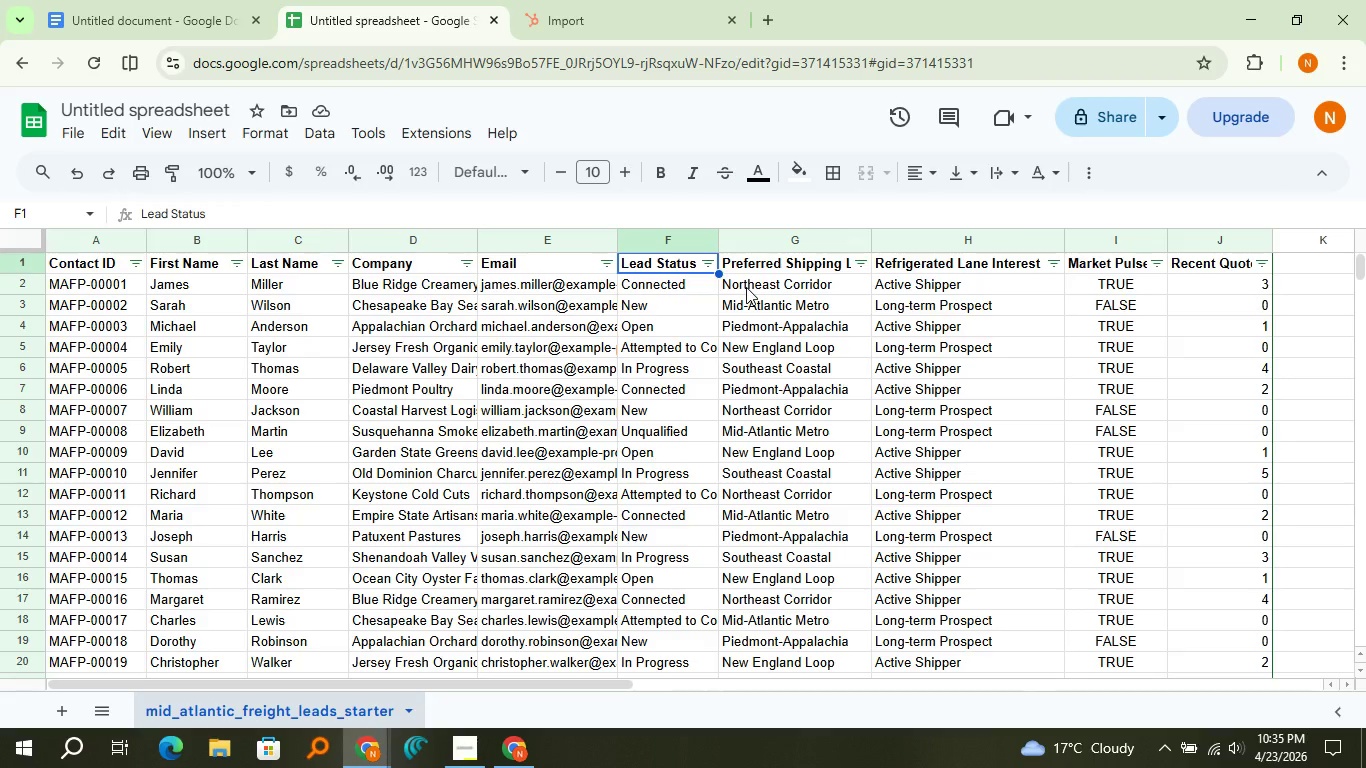 
key(Control+F)
 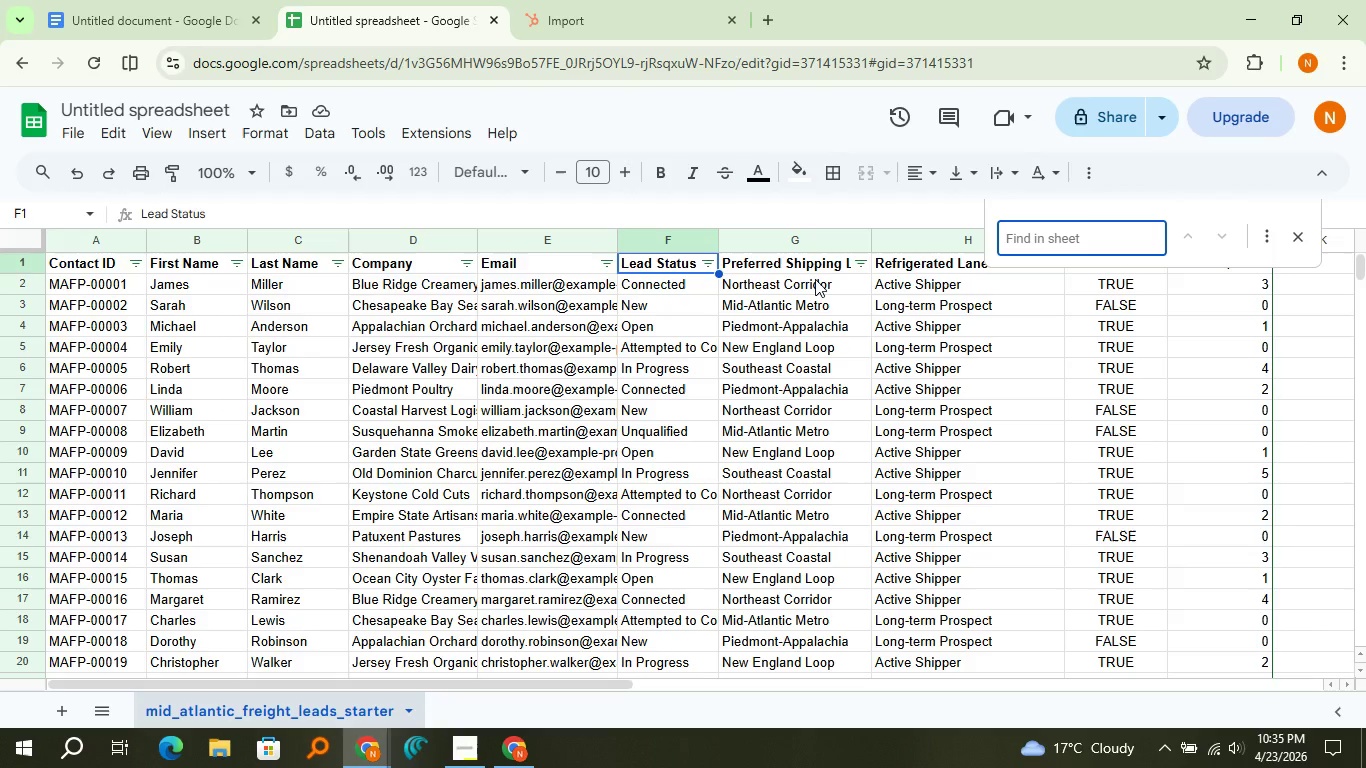 
key(Control+V)
 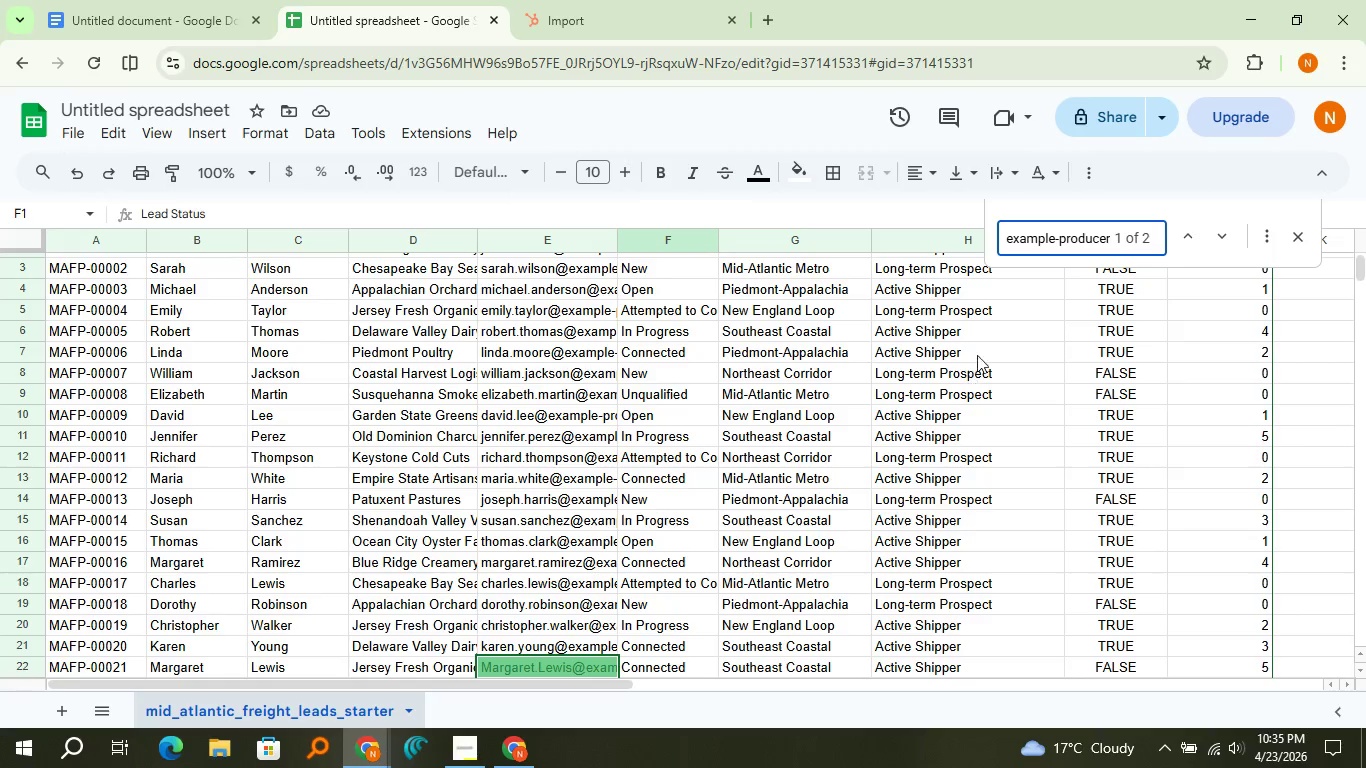 
scroll: coordinate [1064, 306], scroll_direction: down, amount: 2.0
 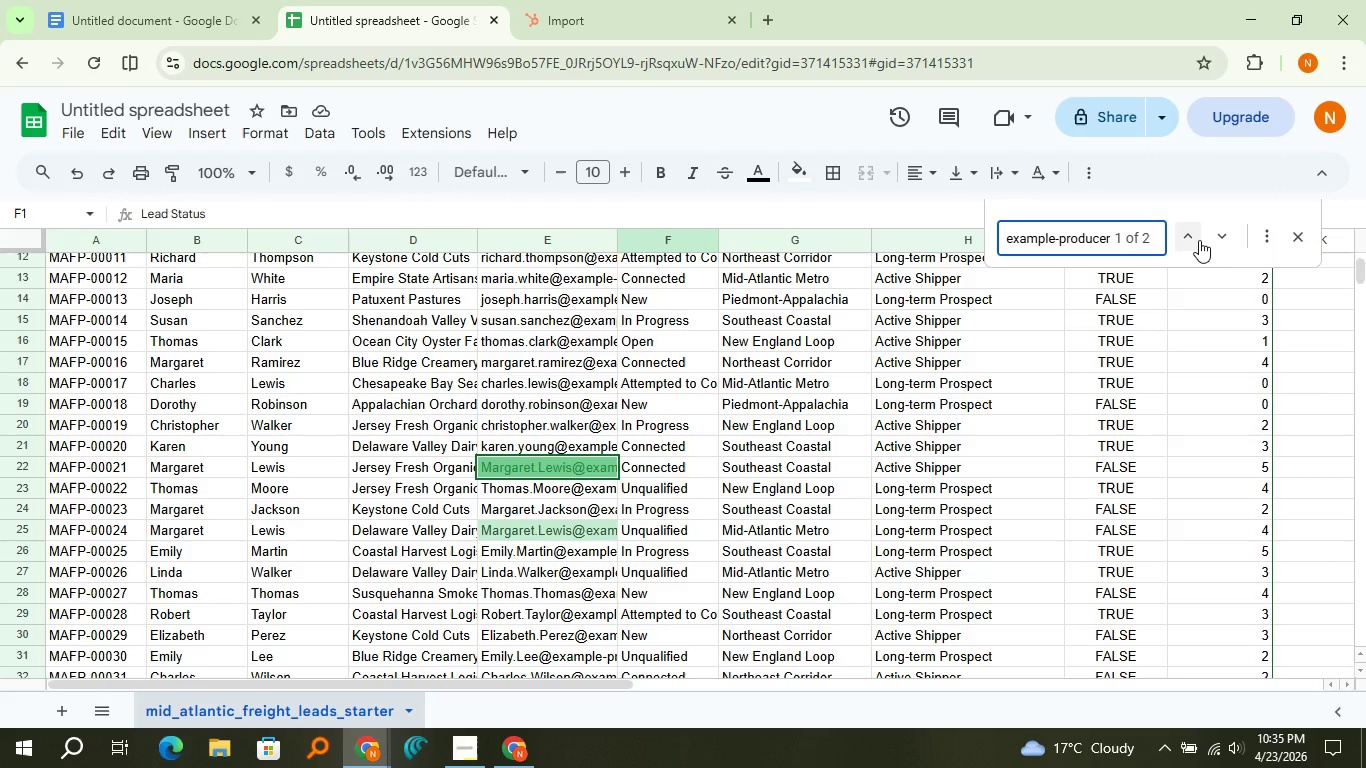 
left_click([1221, 237])
 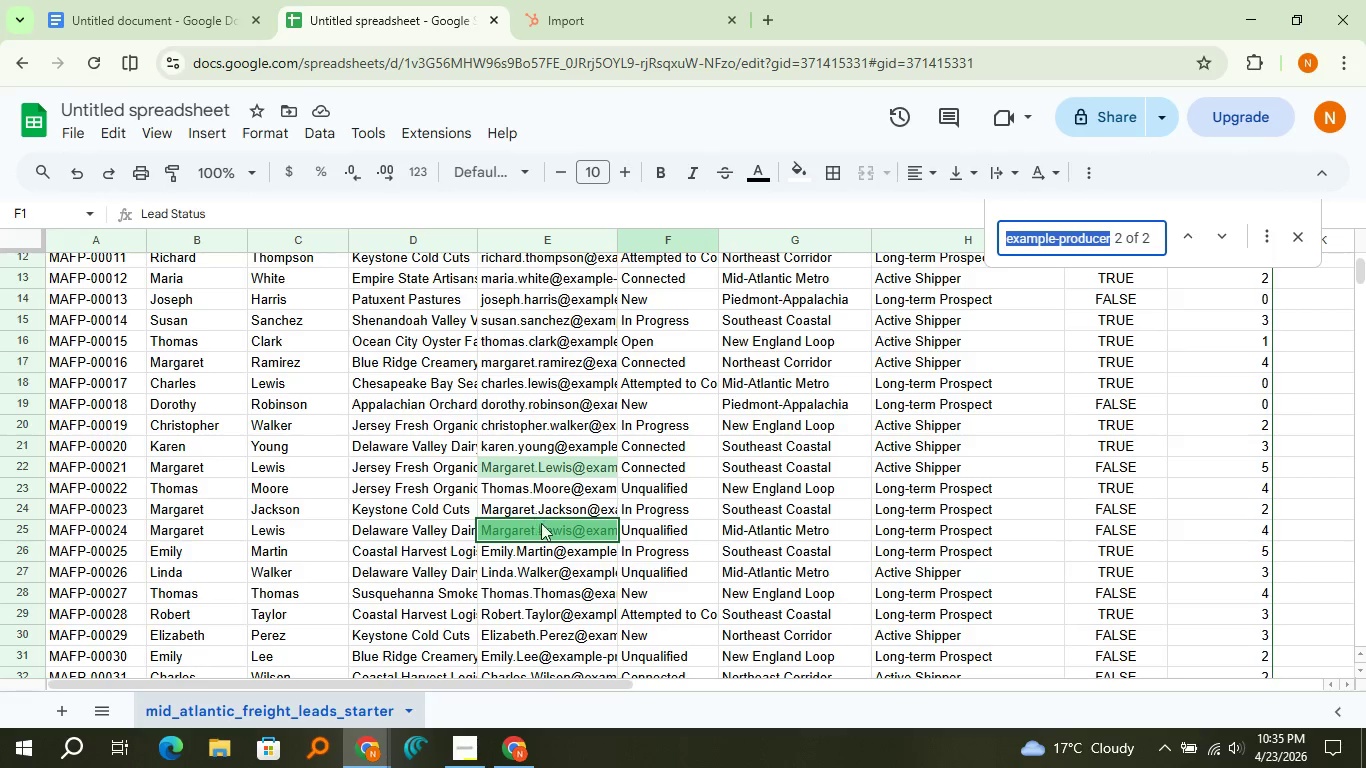 
left_click([555, 531])
 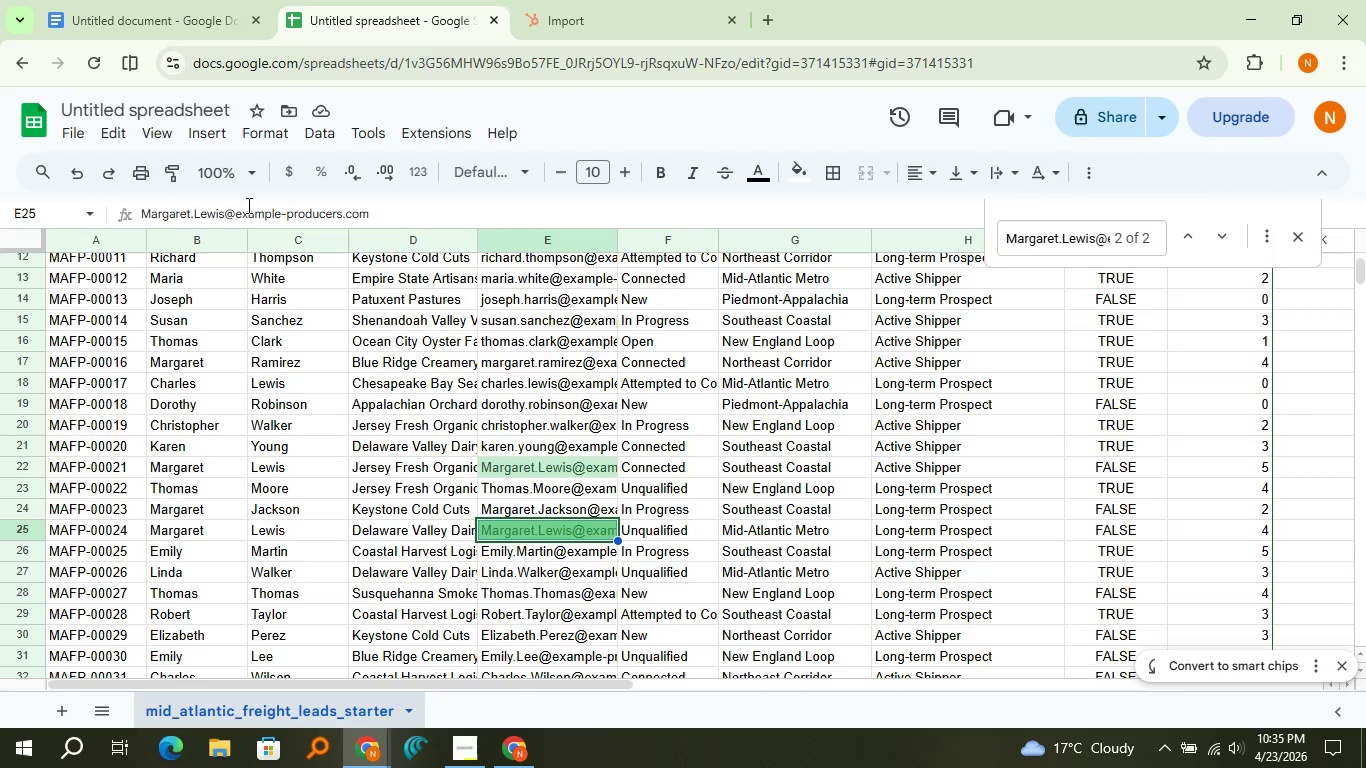 
left_click([227, 213])
 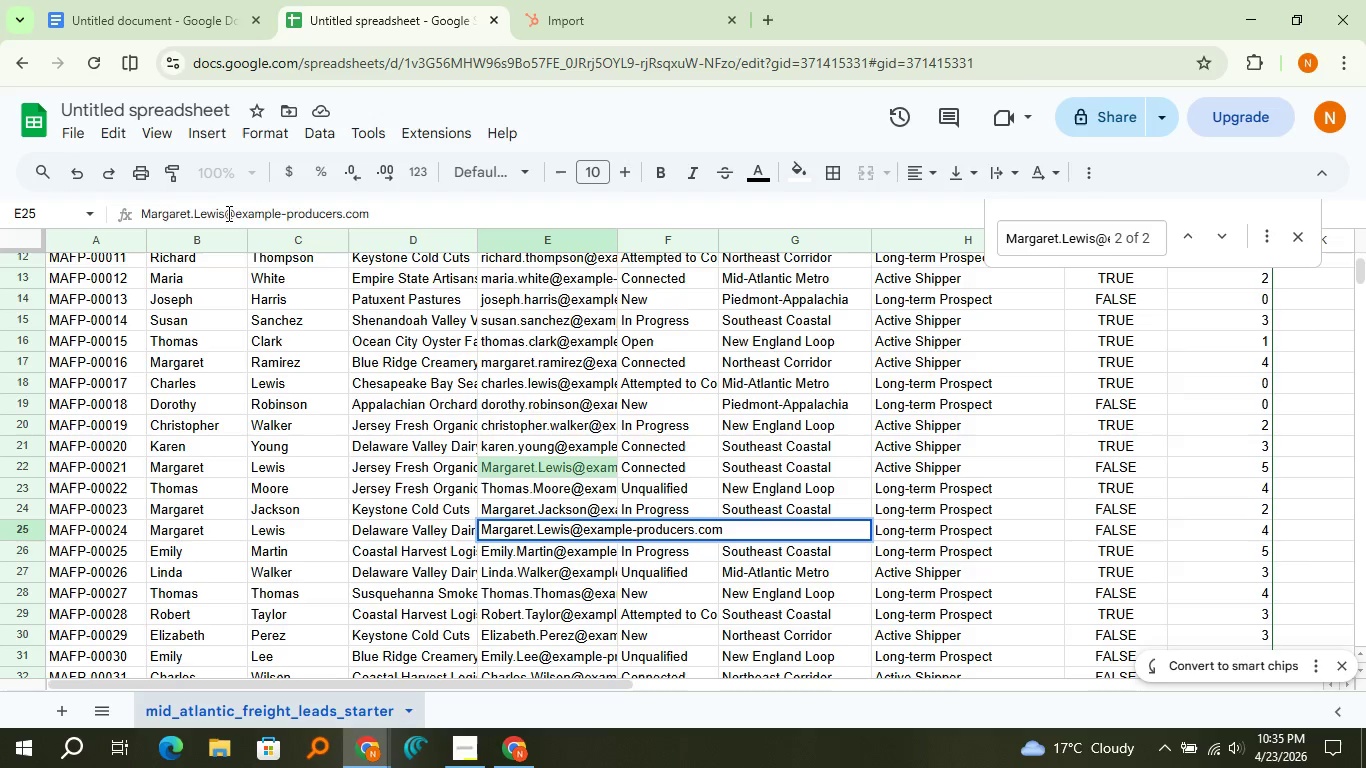 
key(1)
 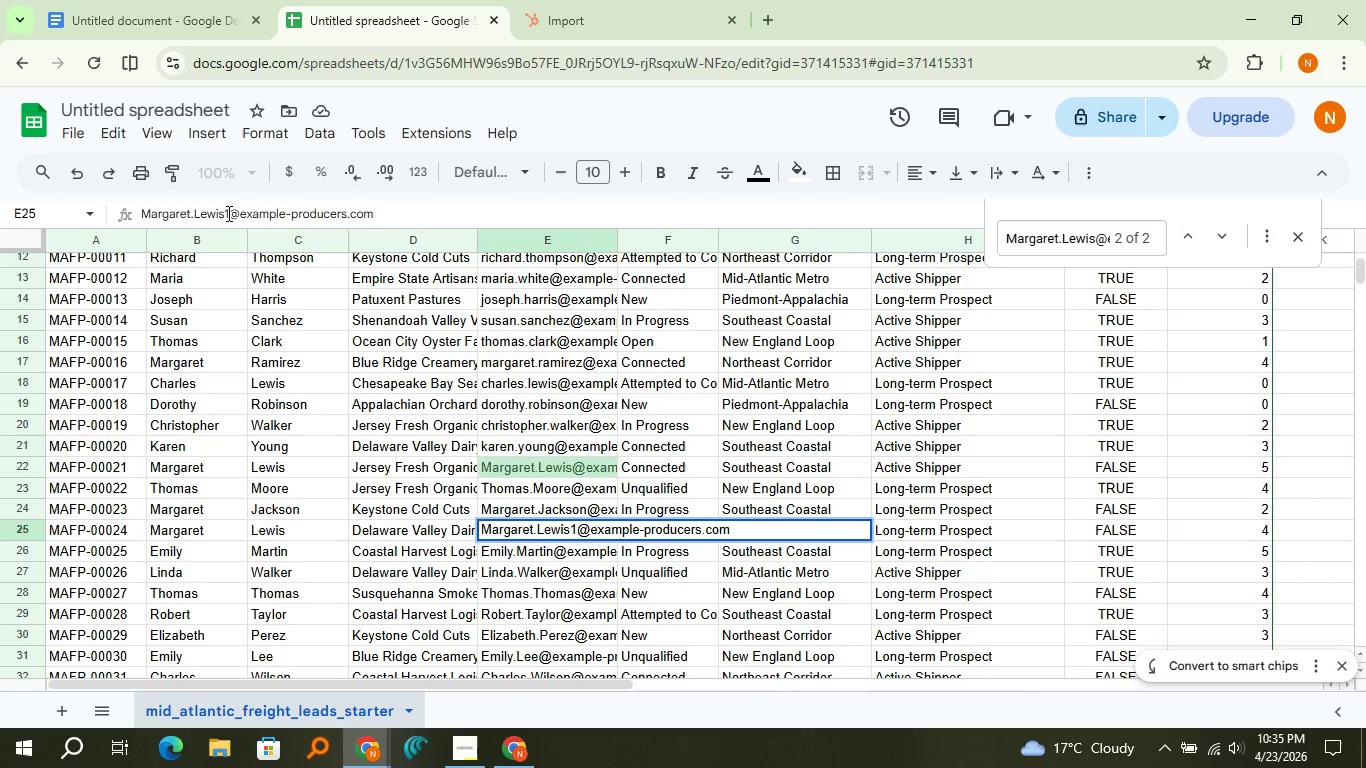 
key(Enter)
 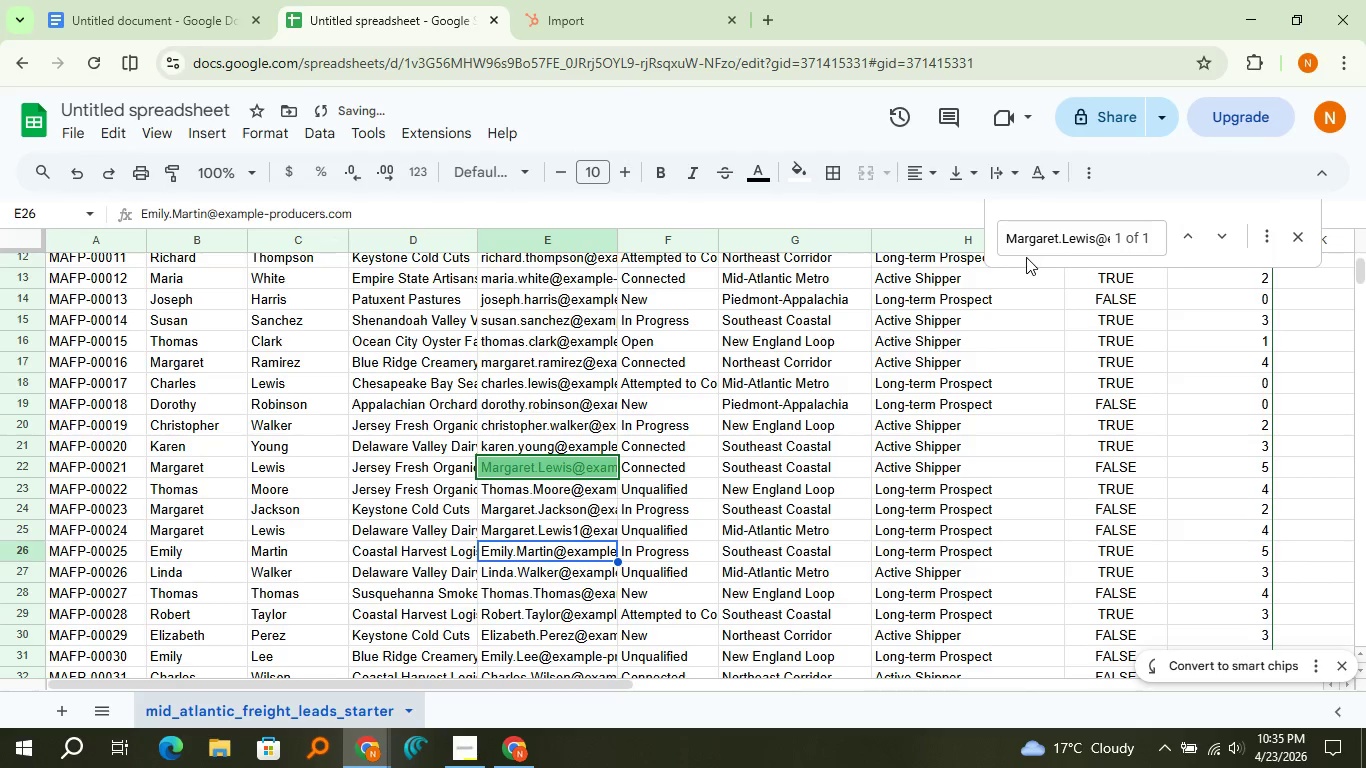 
double_click([1029, 240])
 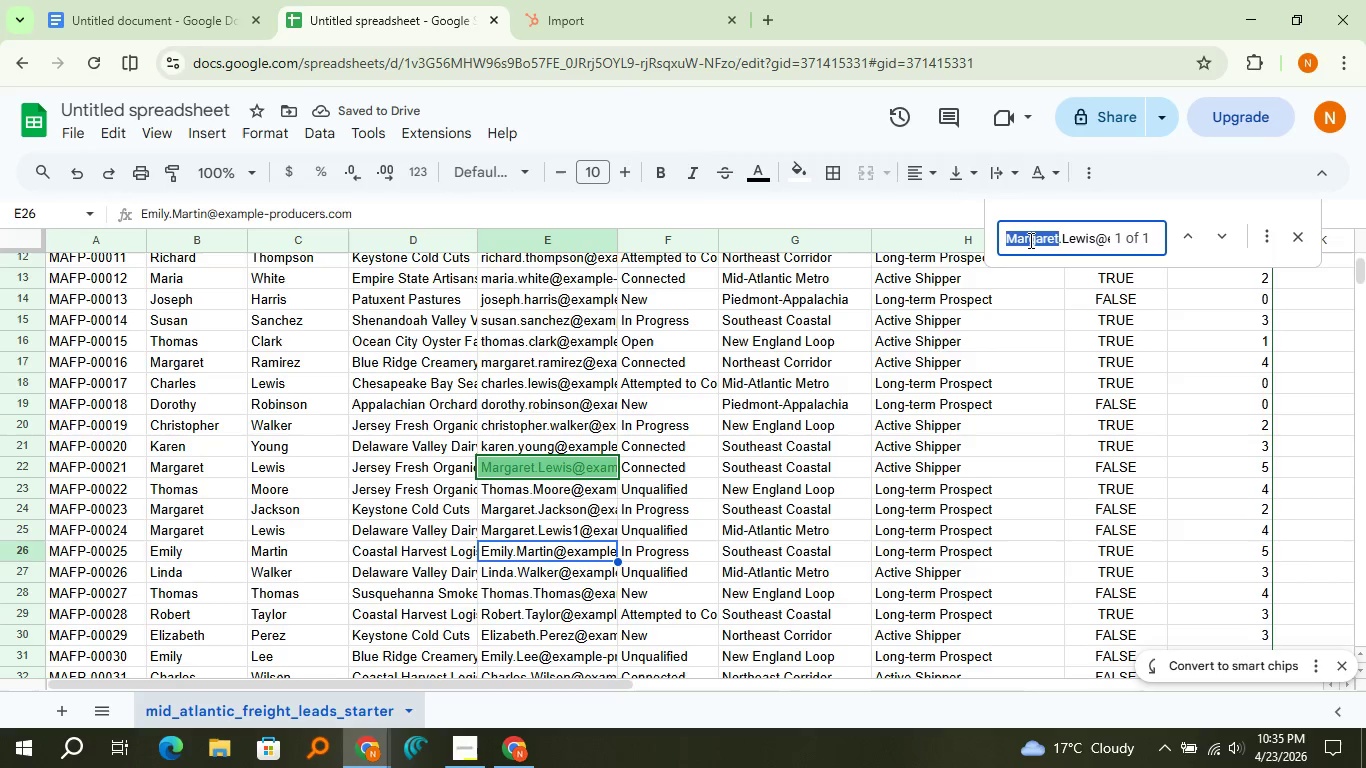 
triple_click([1029, 240])
 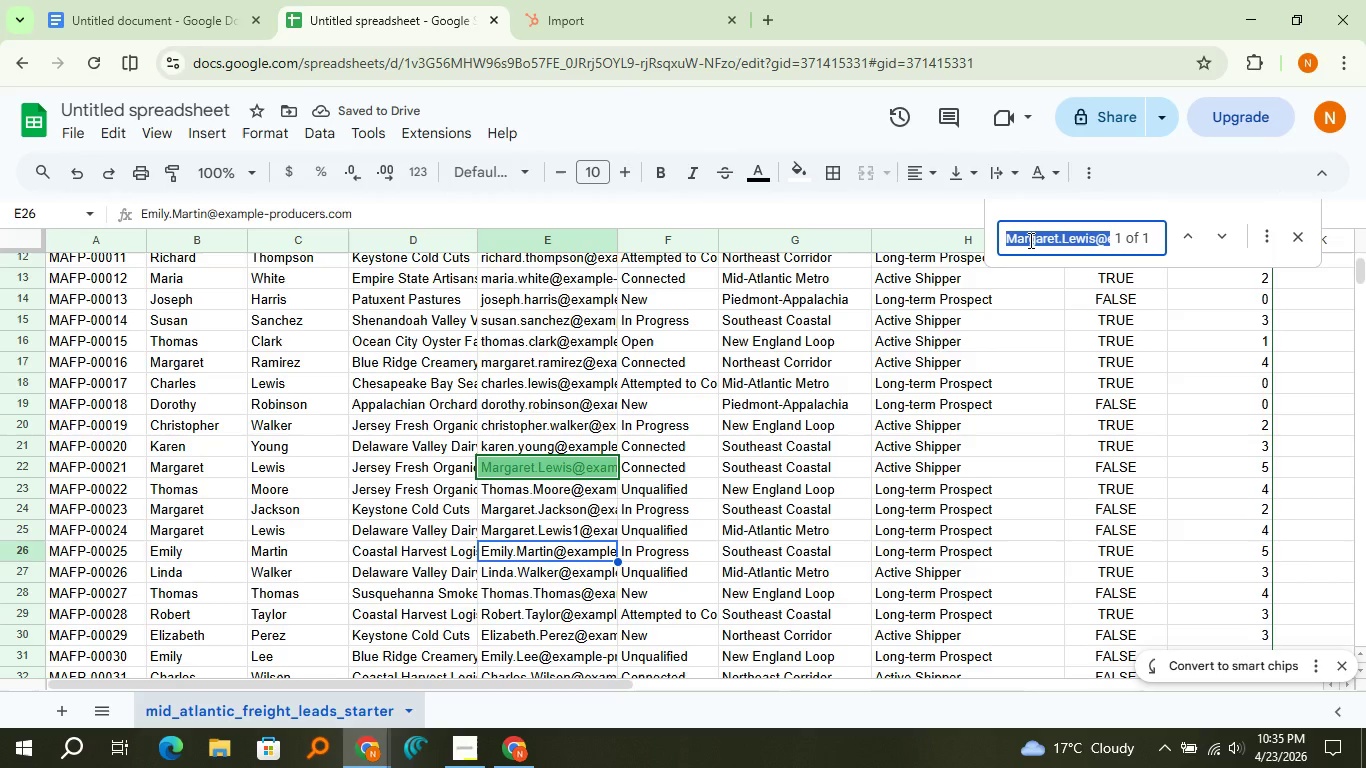 
hold_key(key=ControlLeft, duration=0.84)
 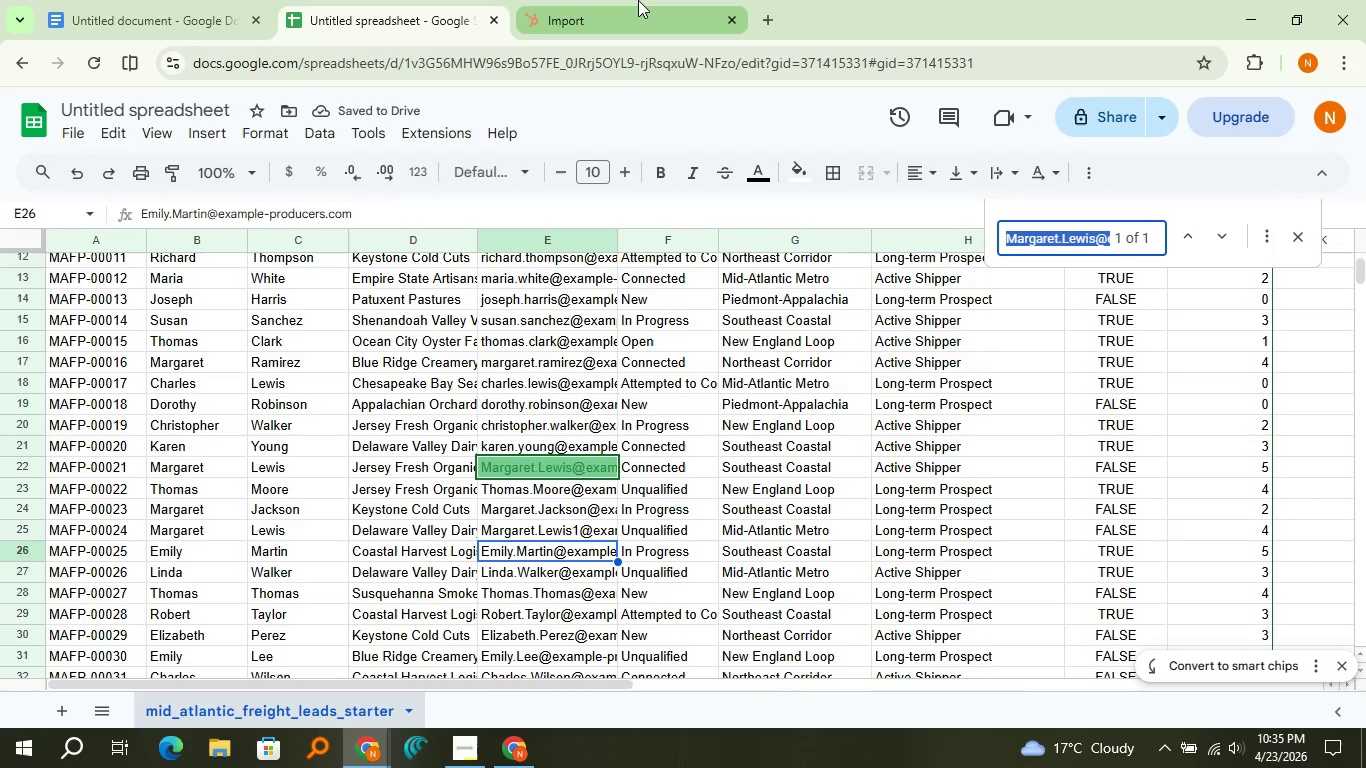 
left_click([638, 0])
 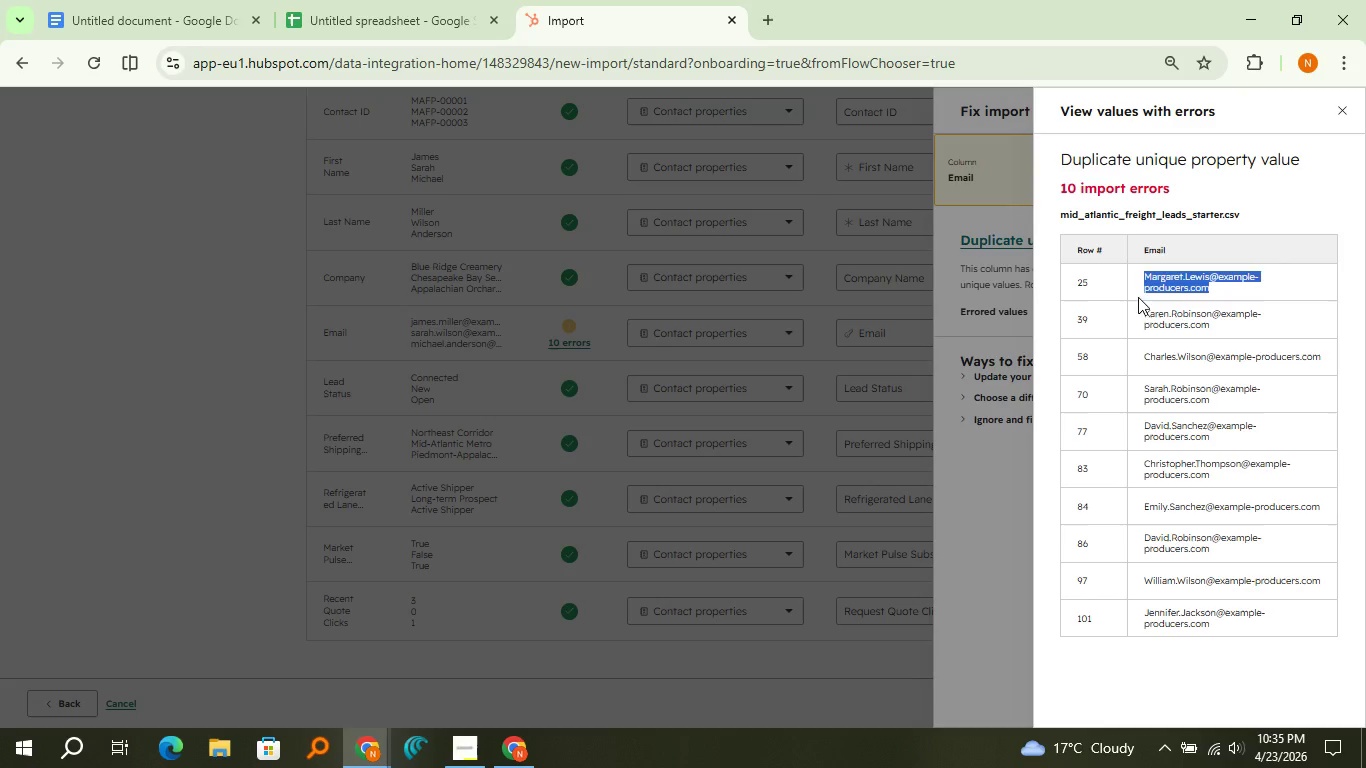 
left_click_drag(start_coordinate=[1142, 306], to_coordinate=[1215, 330])
 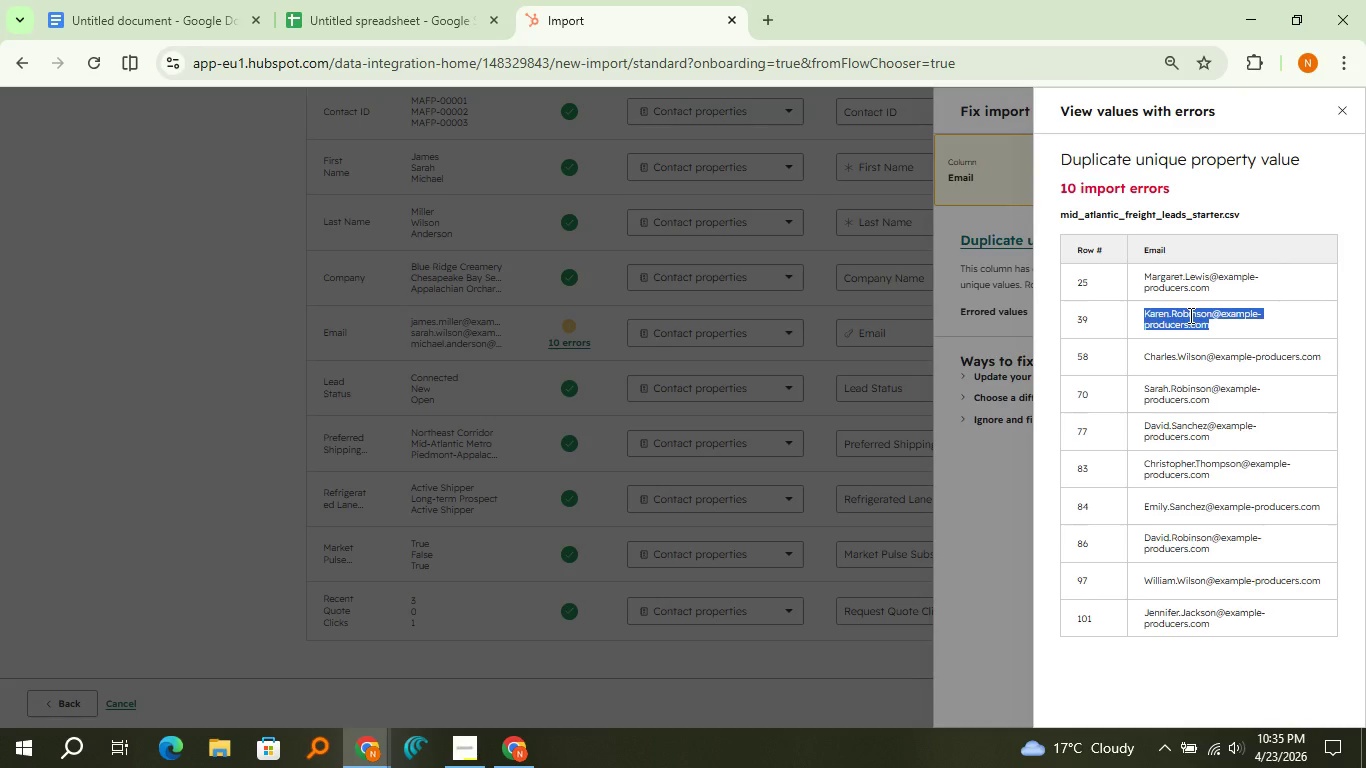 
key(Control+C)
 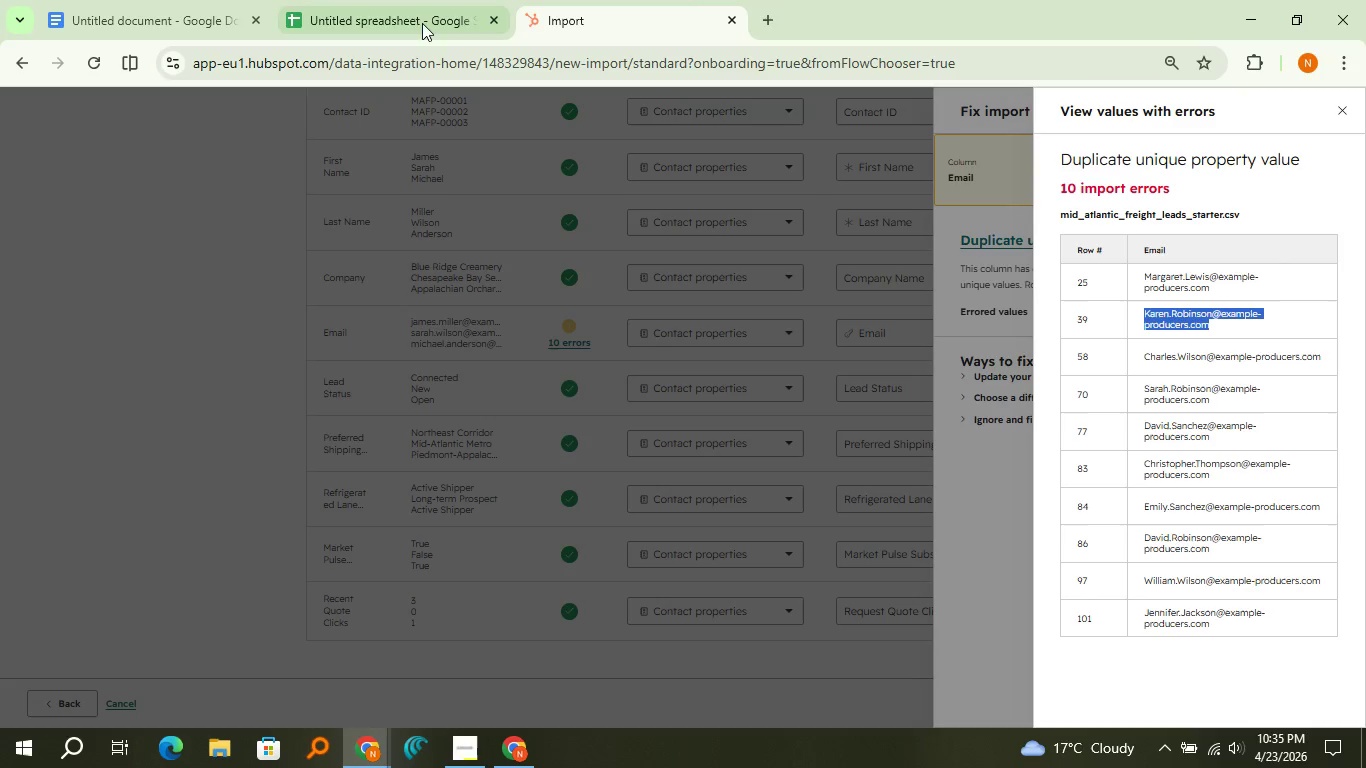 
left_click([384, 17])
 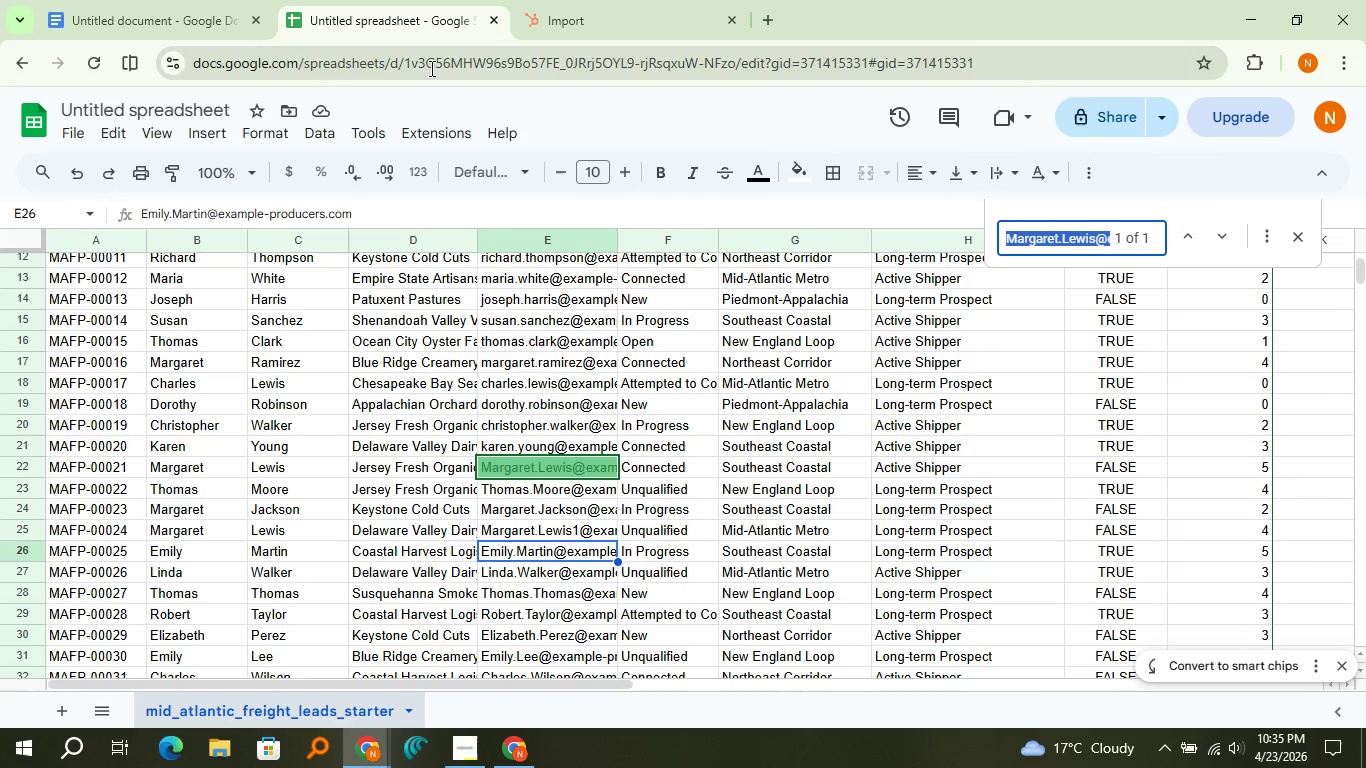 
key(Control+V)
 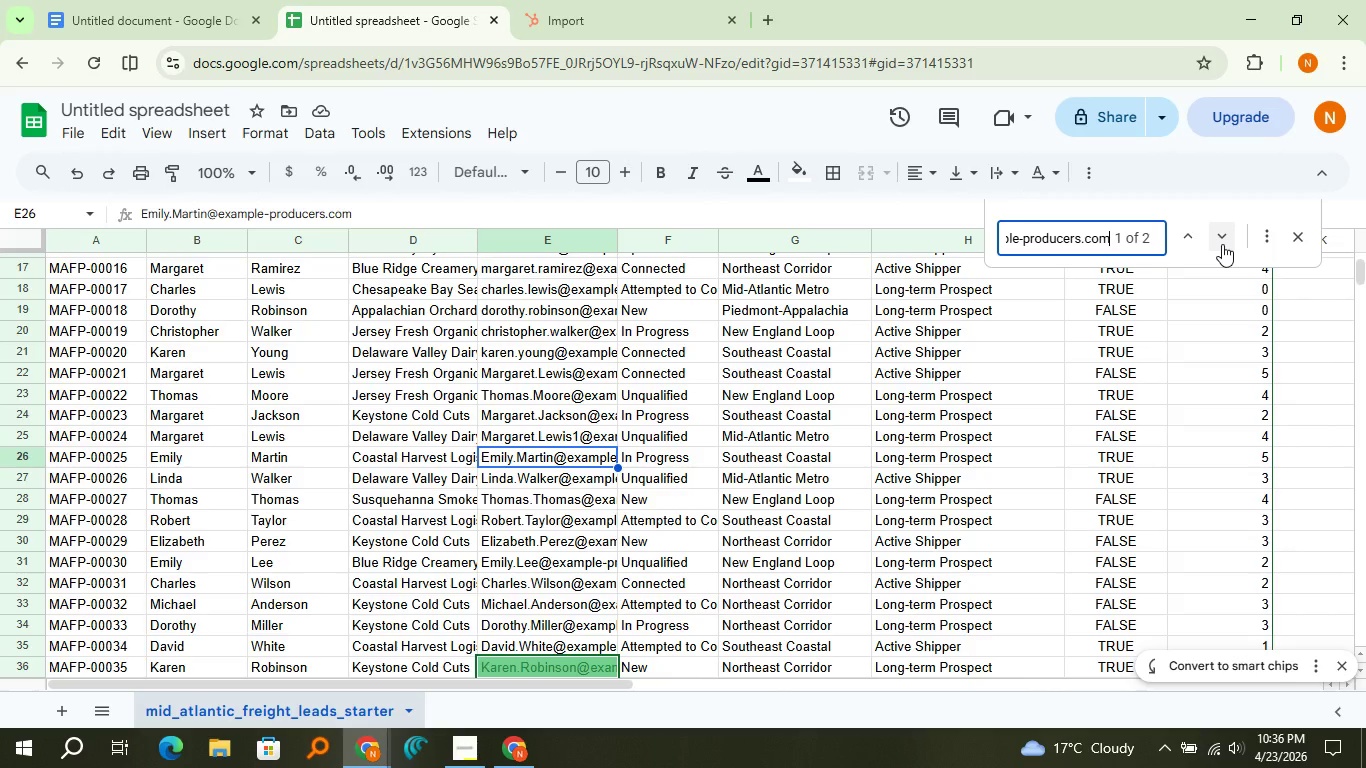 
left_click([1221, 244])
 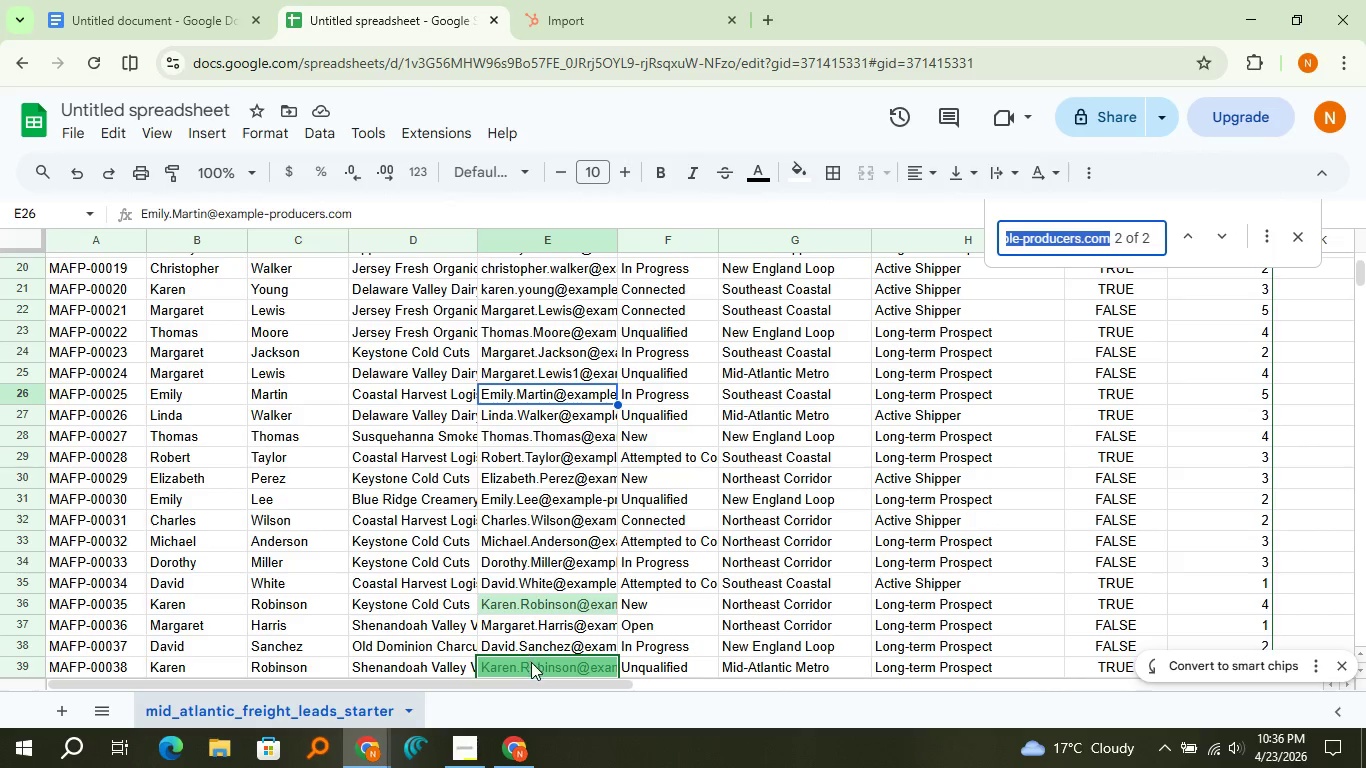 
left_click([533, 666])
 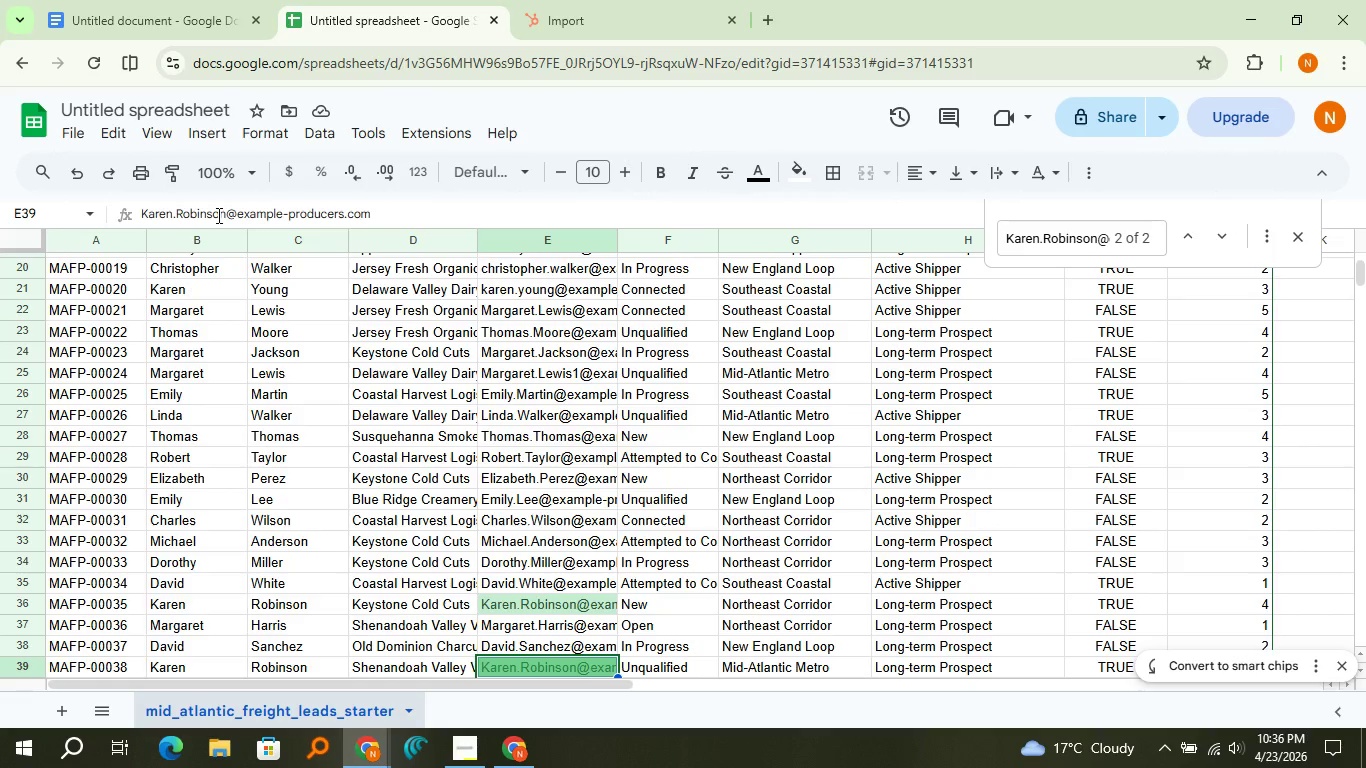 
left_click([226, 215])
 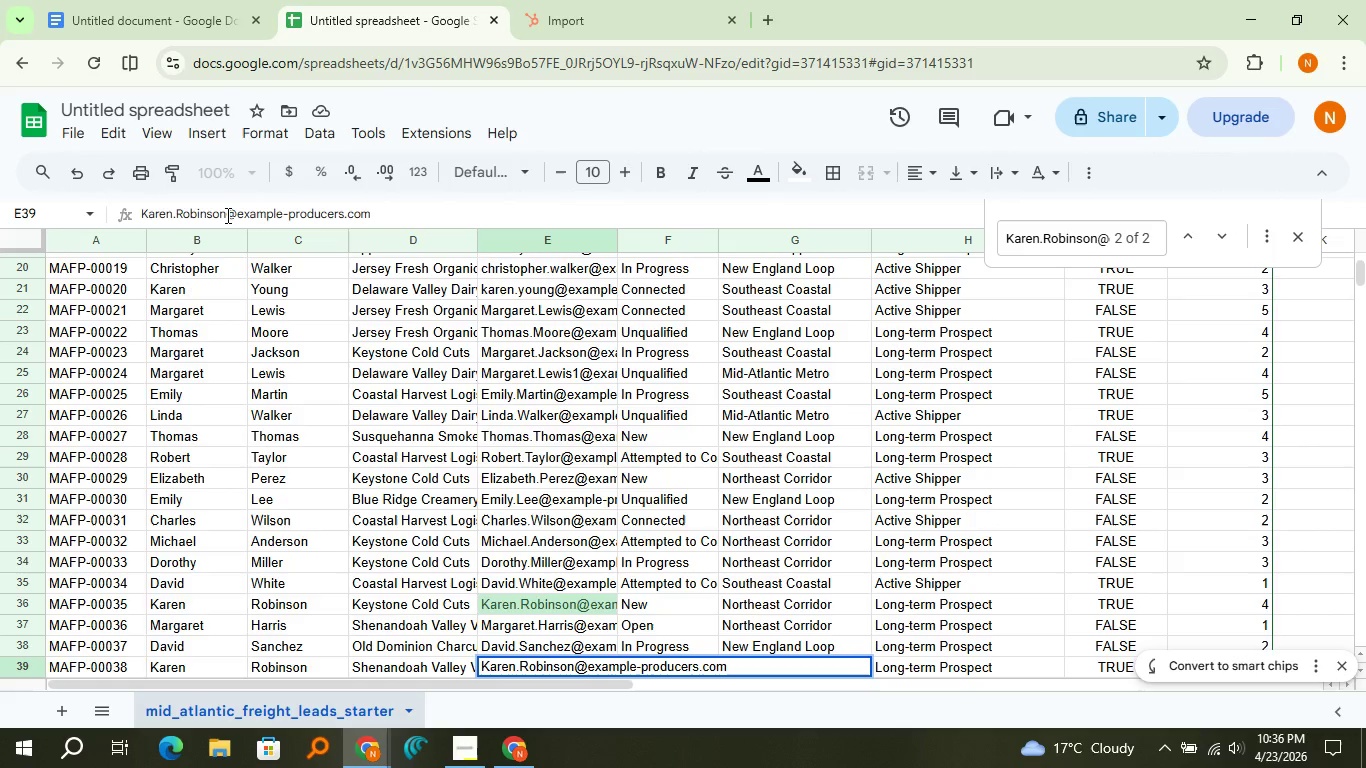 
key(1)
 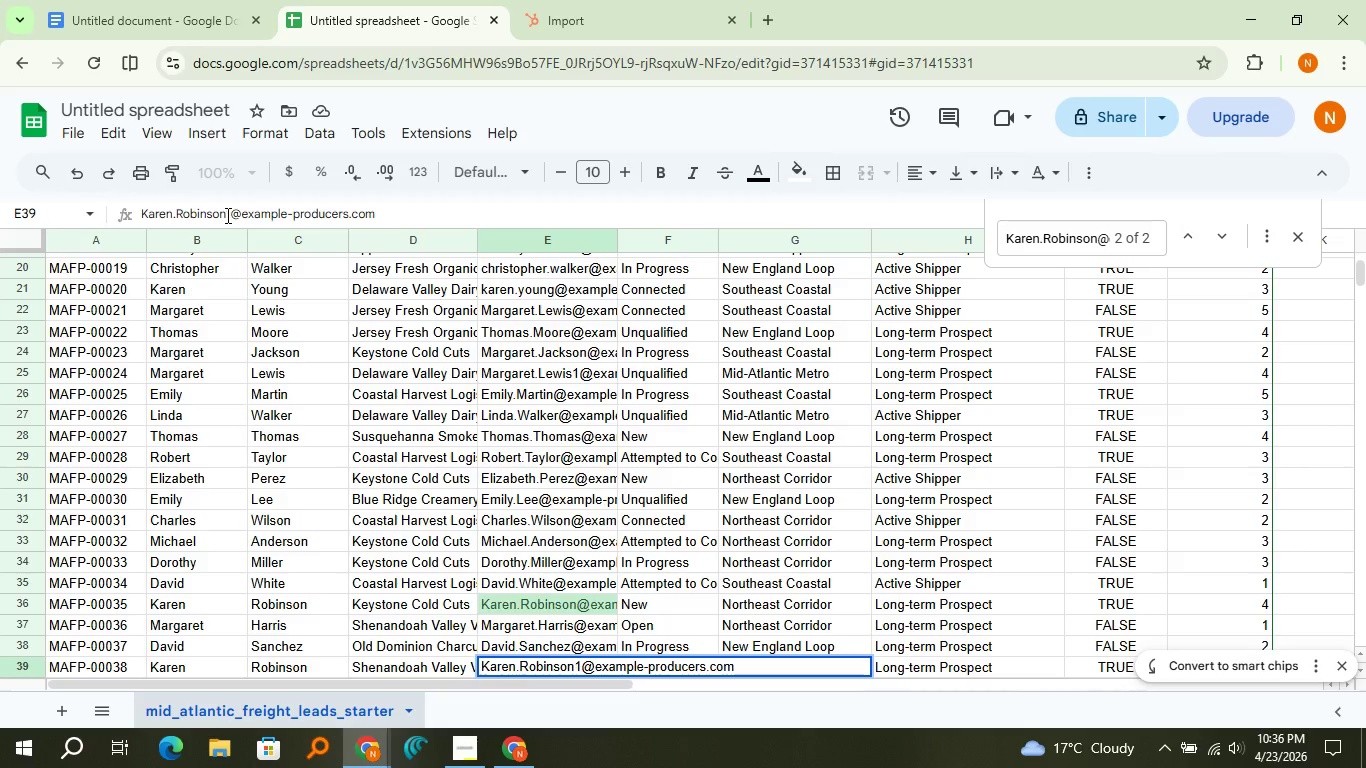 
key(Enter)
 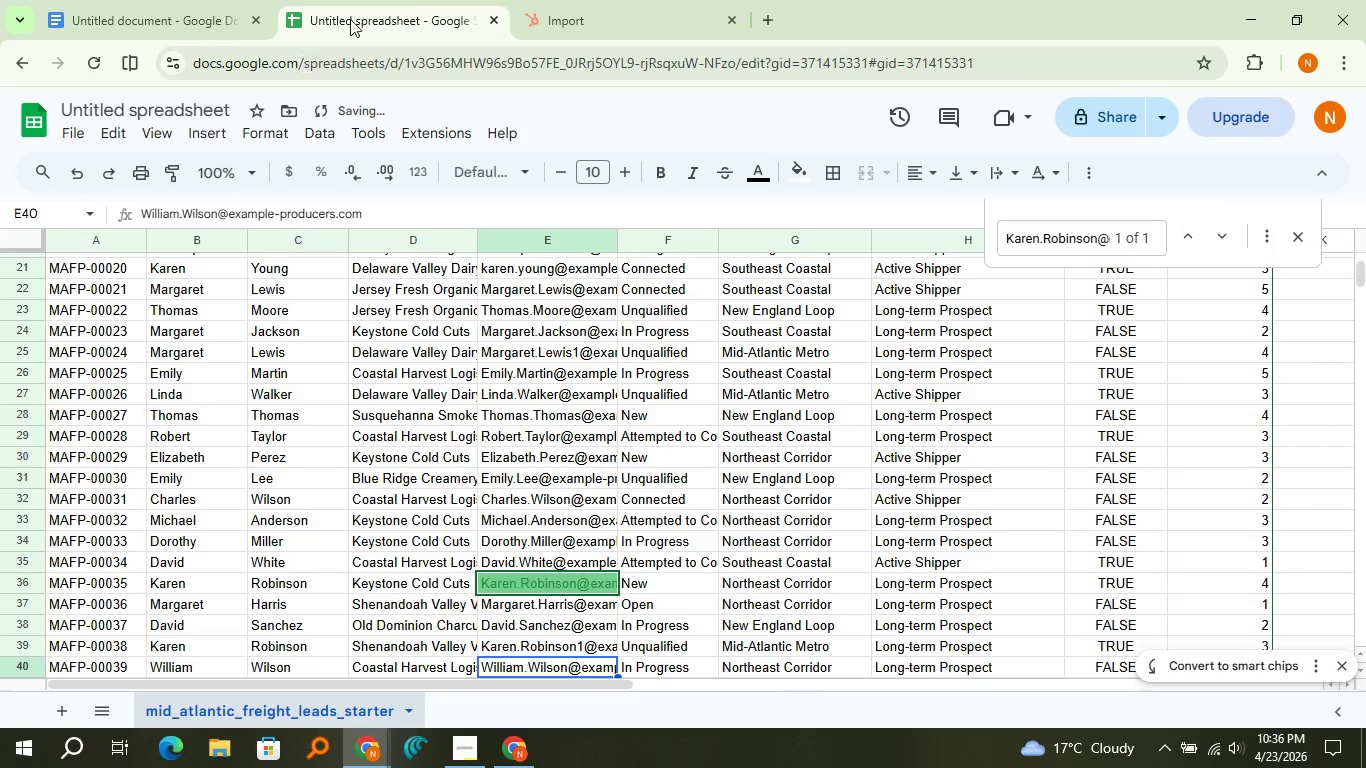 
left_click([502, 10])
 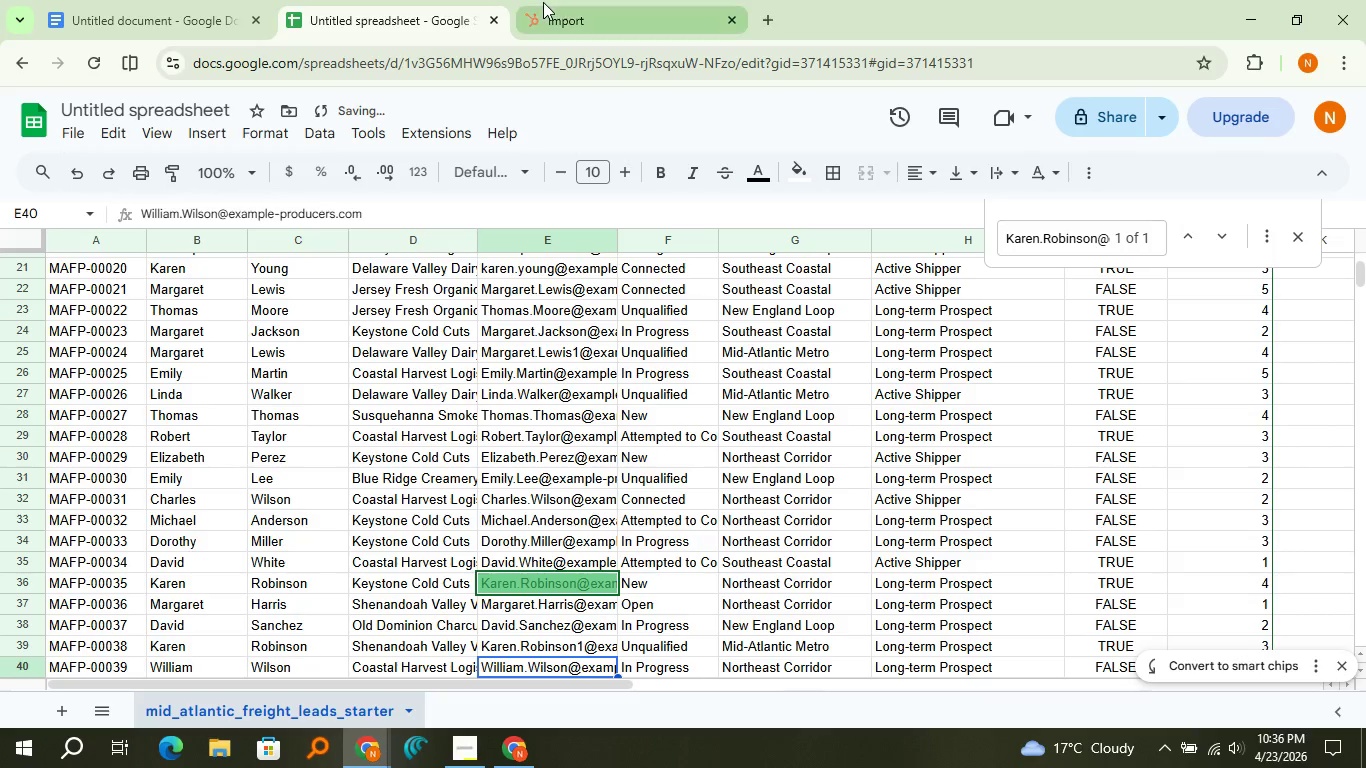 
left_click([546, 2])
 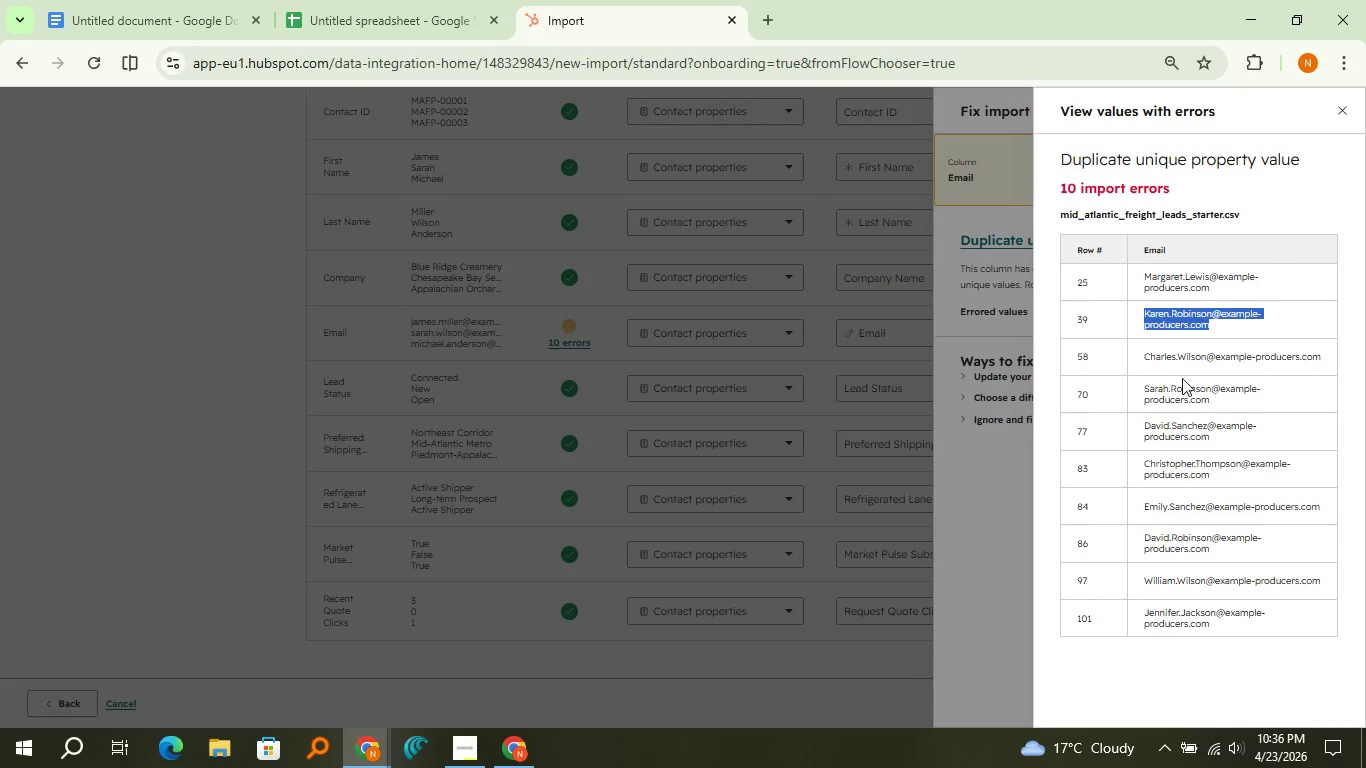 
left_click_drag(start_coordinate=[1140, 357], to_coordinate=[1331, 358])
 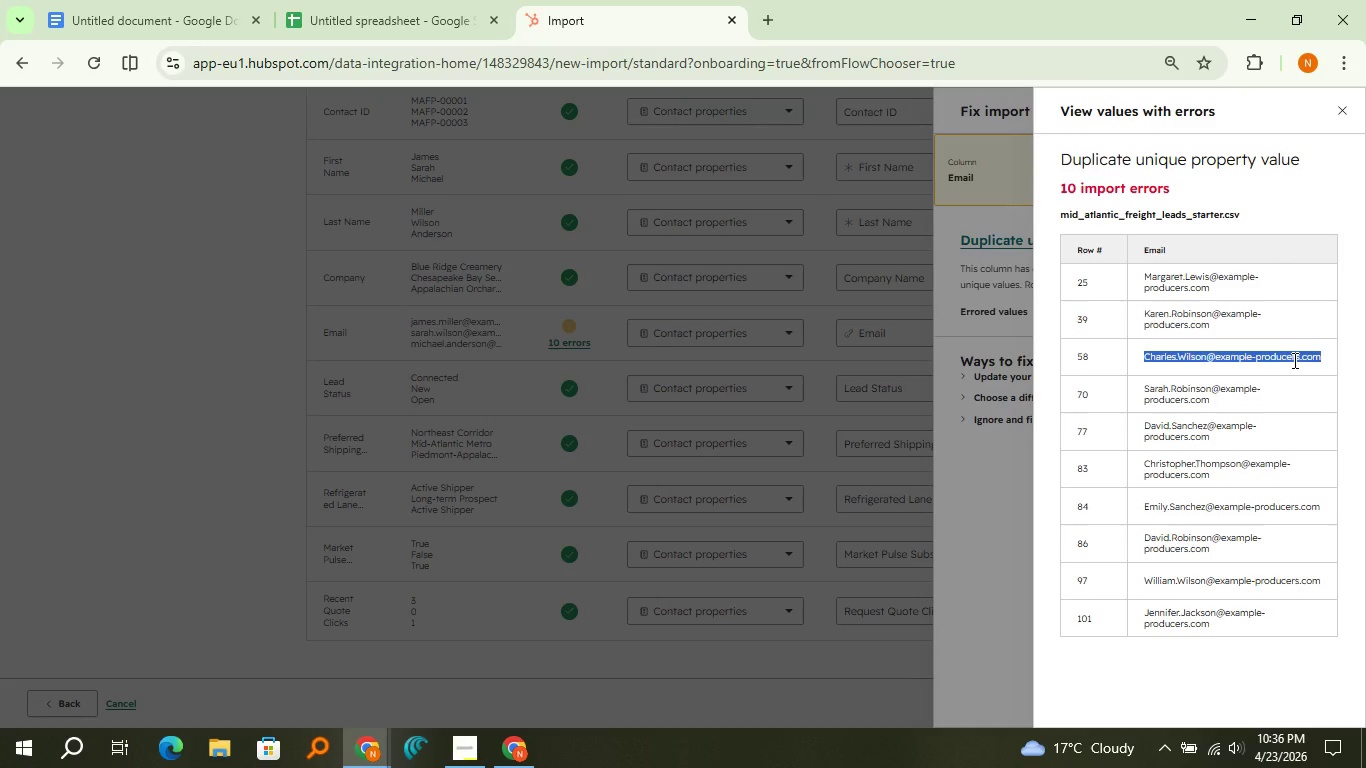 
key(Control+C)
 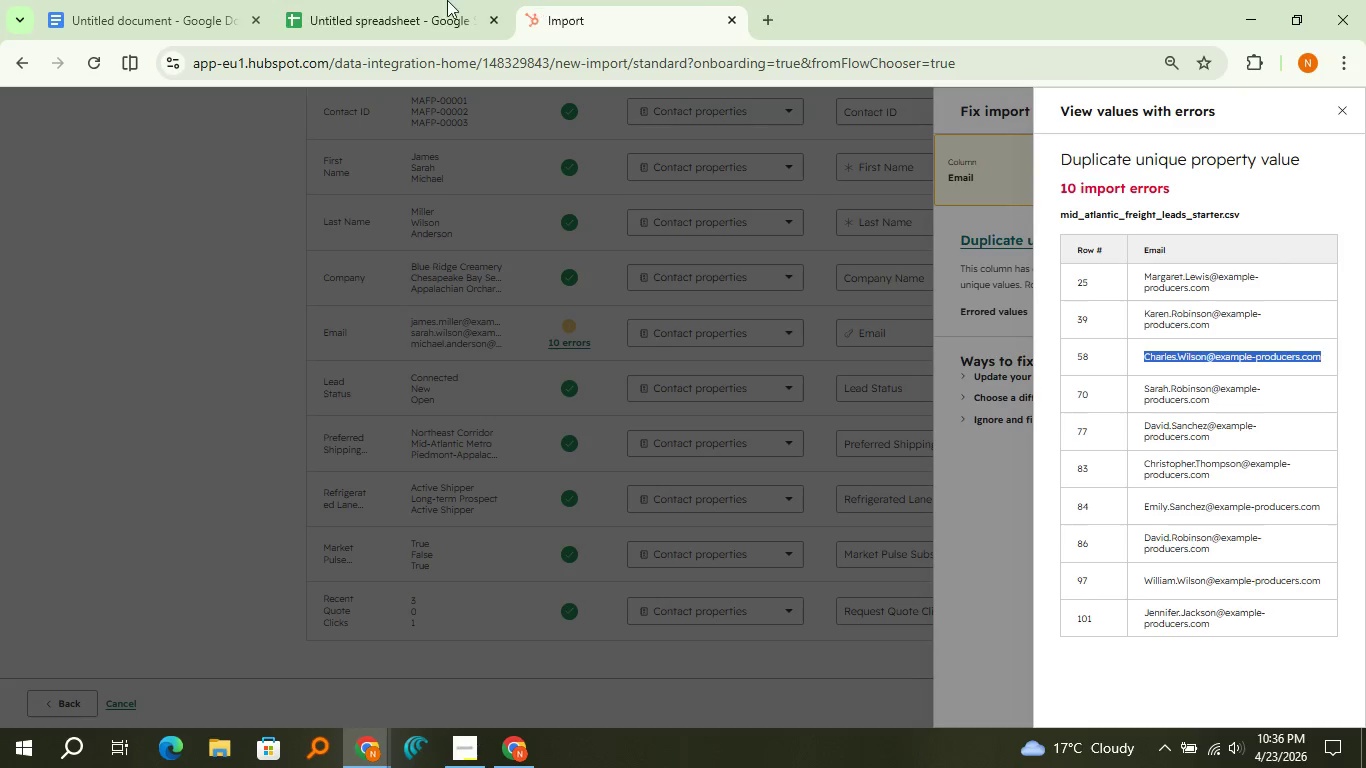 
left_click([445, 0])
 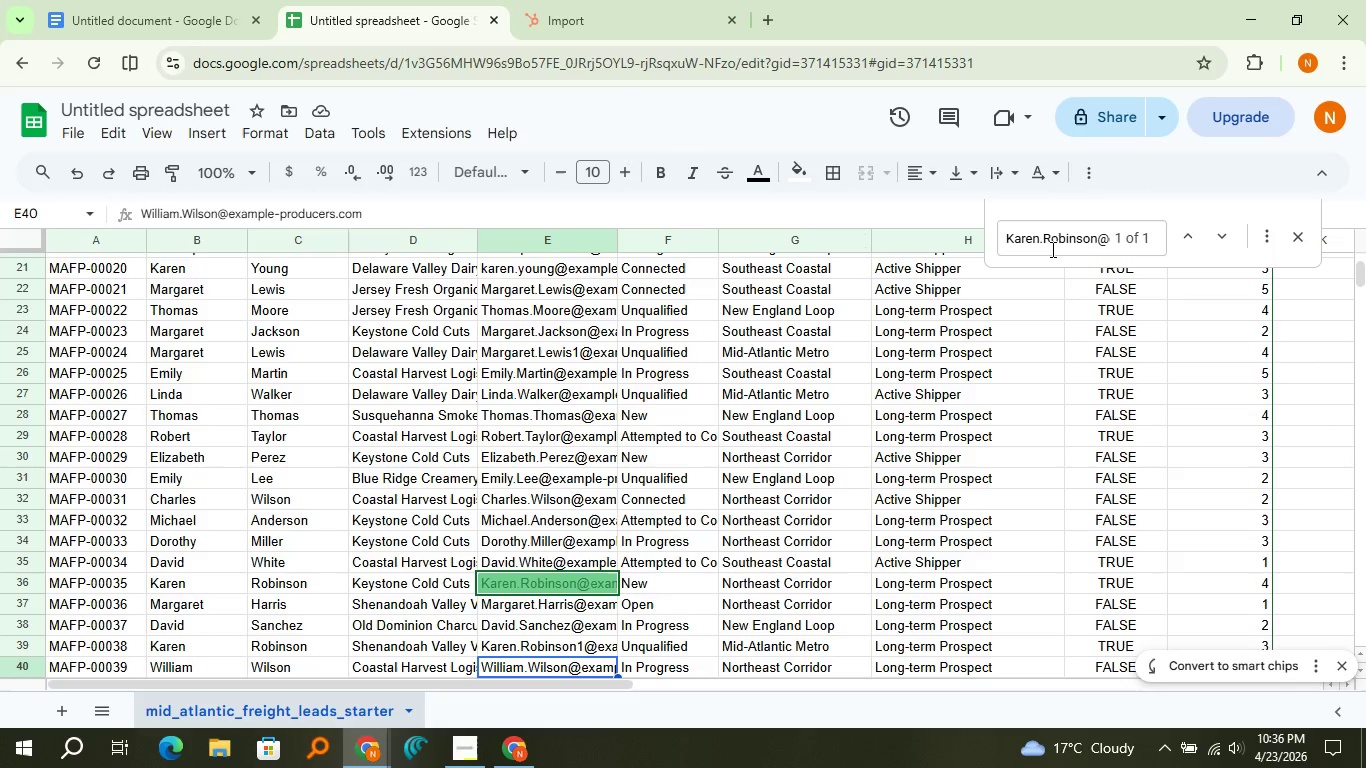 
double_click([1051, 249])
 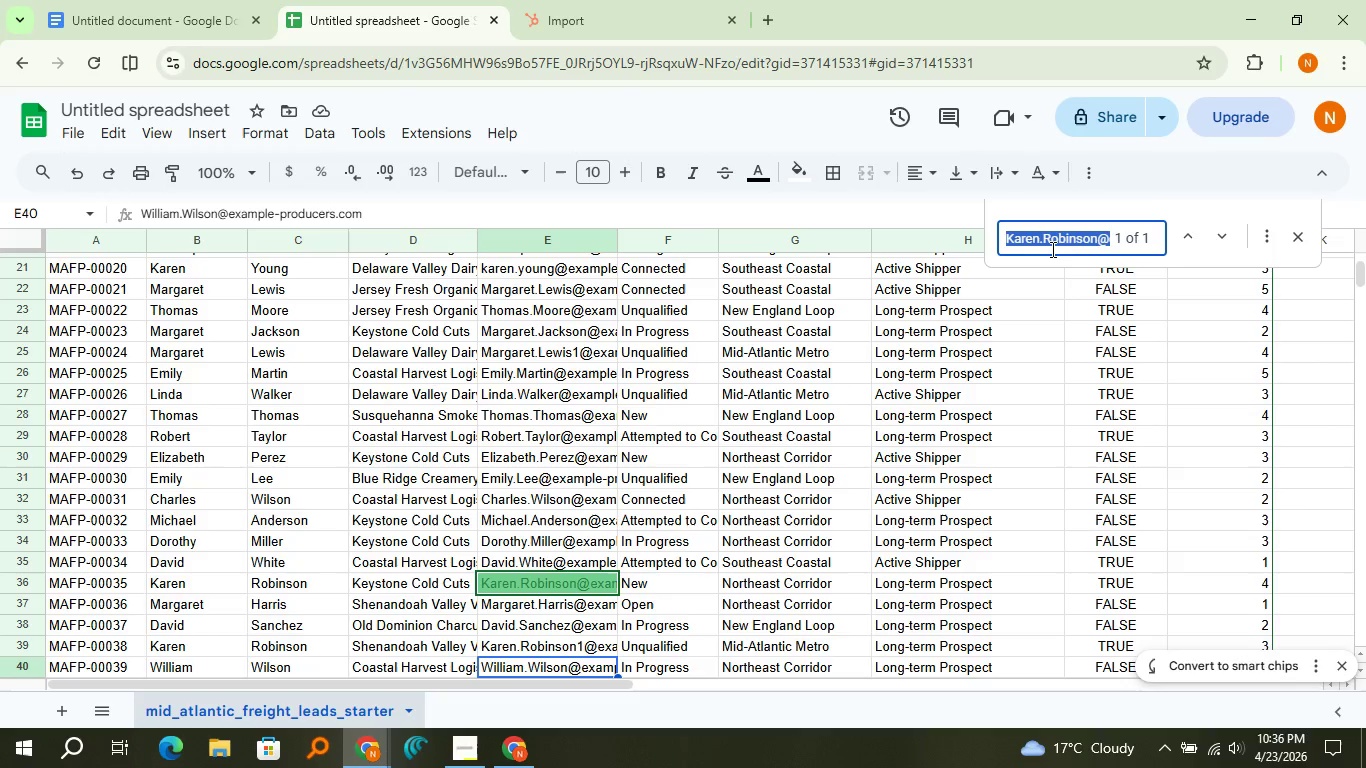 
triple_click([1051, 249])
 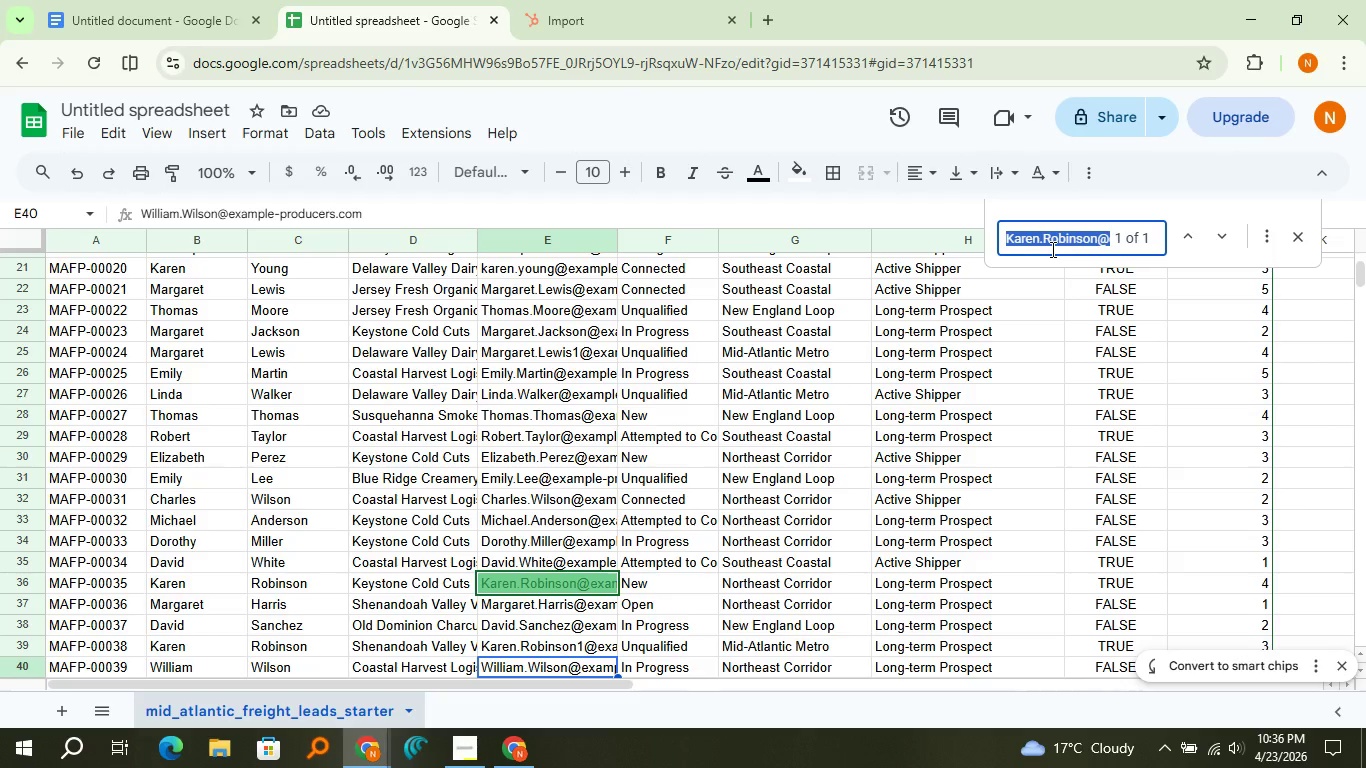 
key(Control+V)
 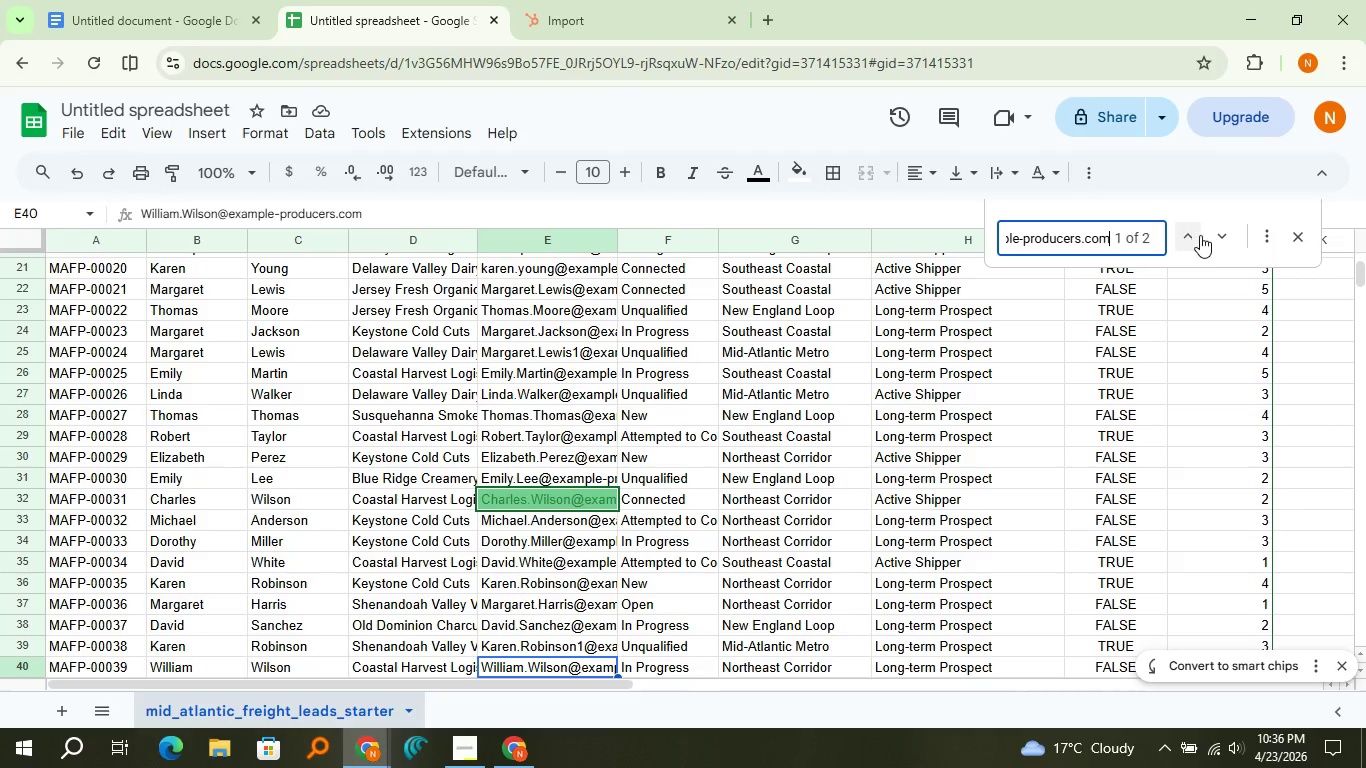 
left_click([1211, 235])
 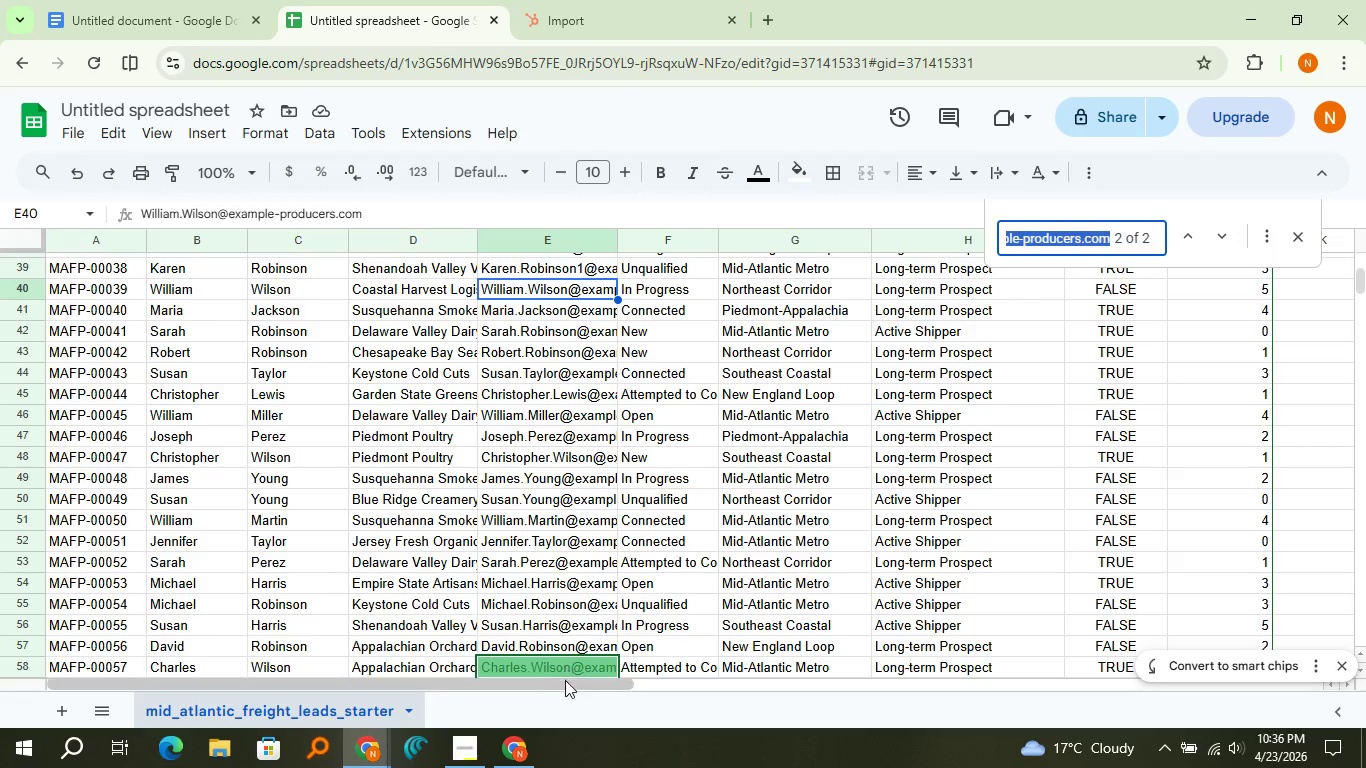 
left_click([570, 660])
 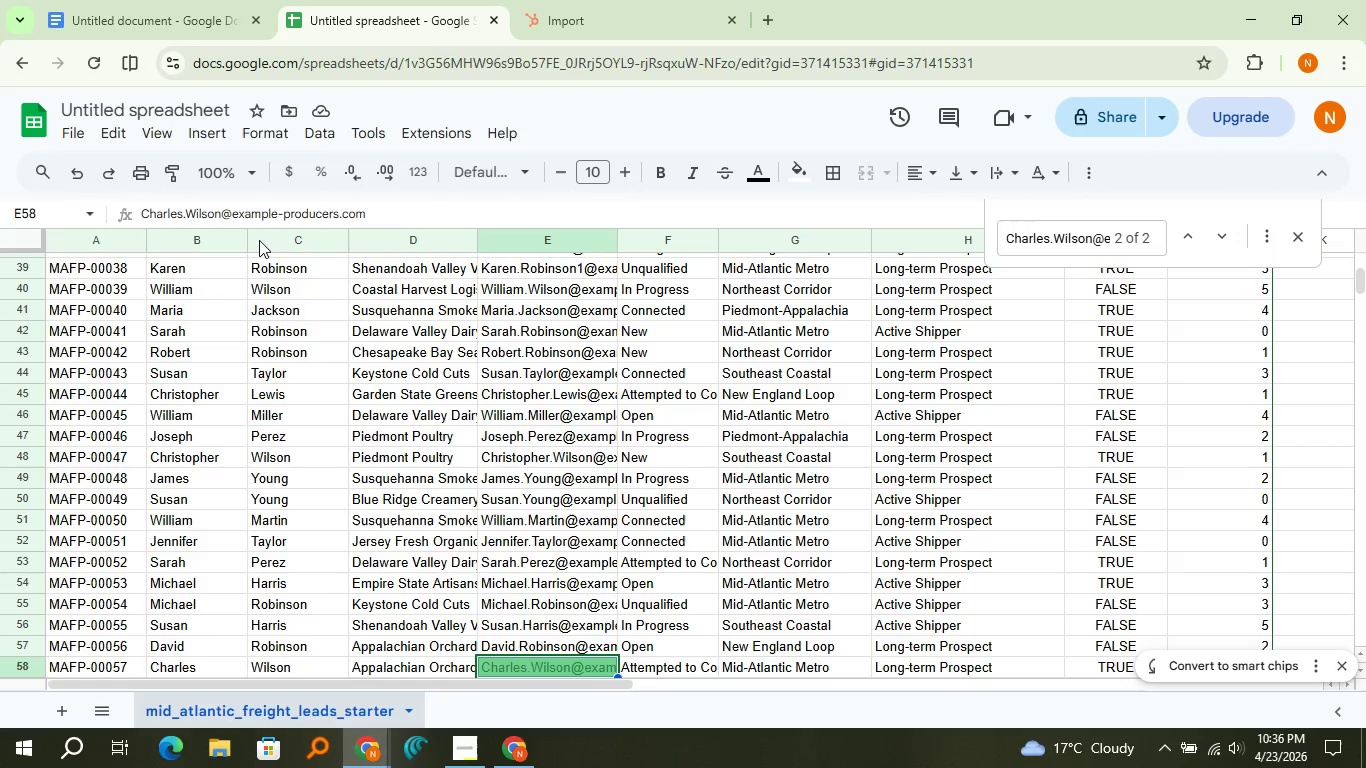 
left_click([221, 213])
 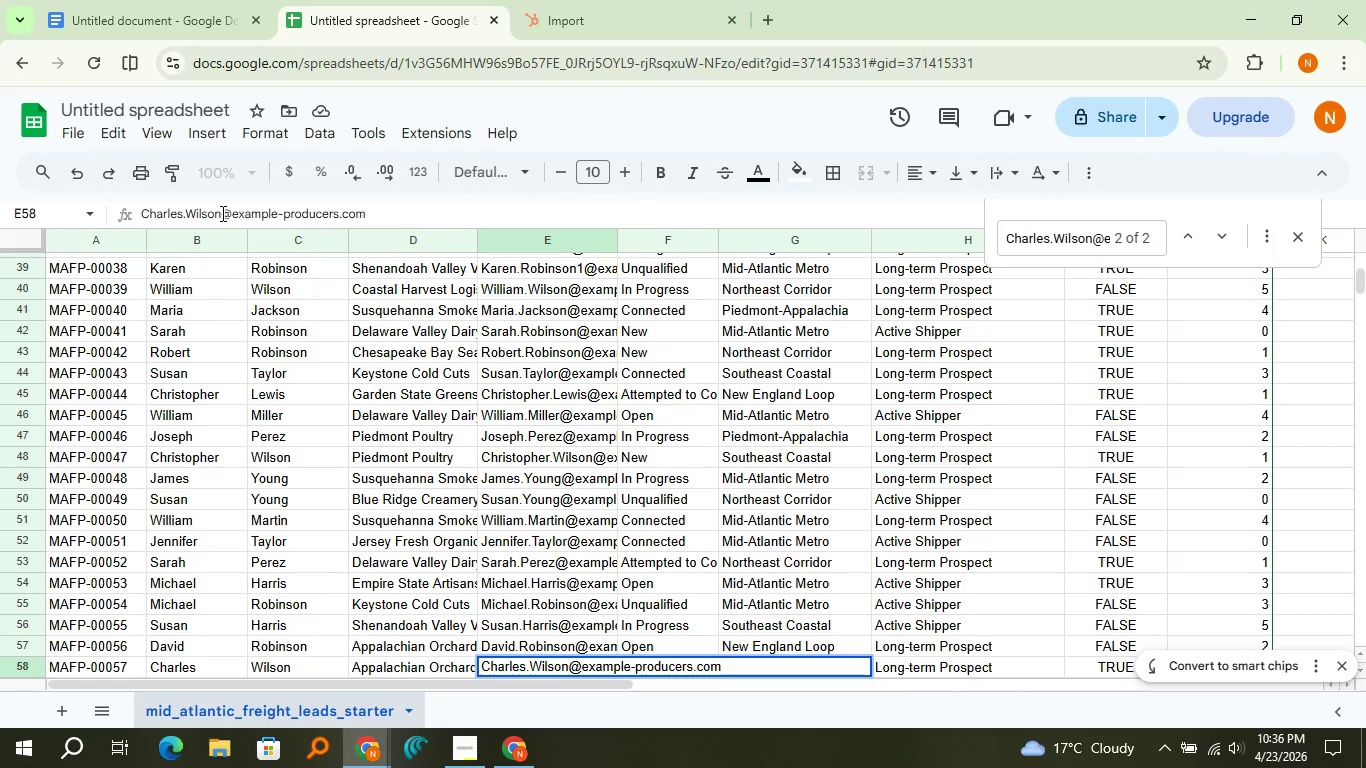 
key(1)
 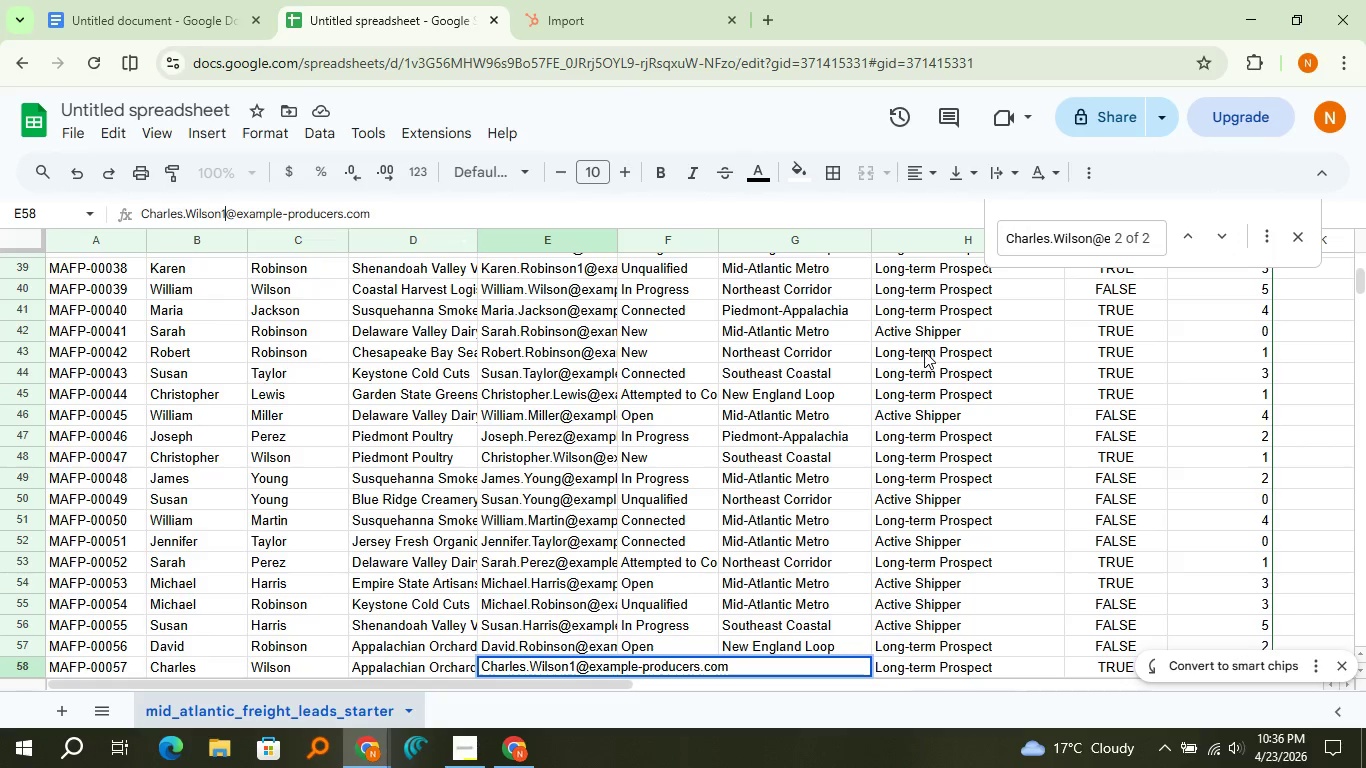 
key(Enter)
 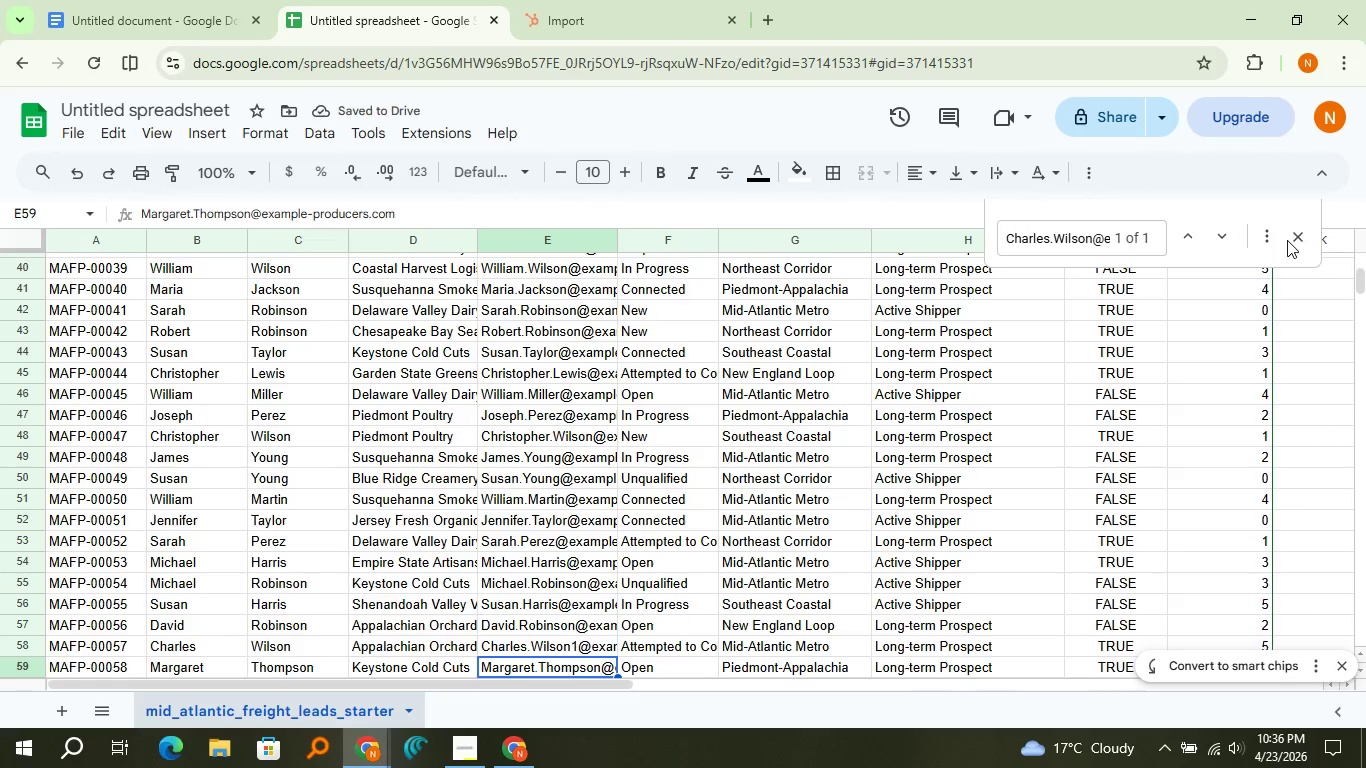 
left_click([1302, 240])
 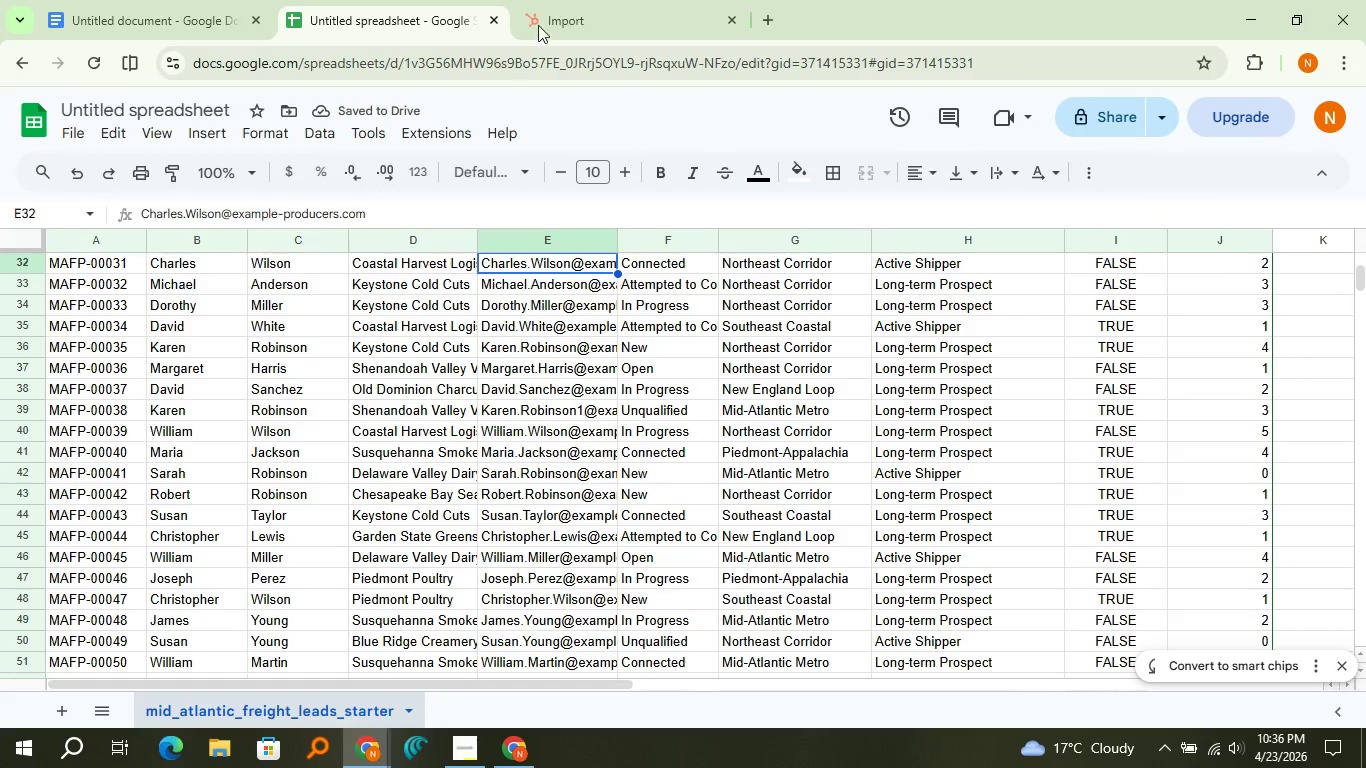 
left_click([516, 0])
 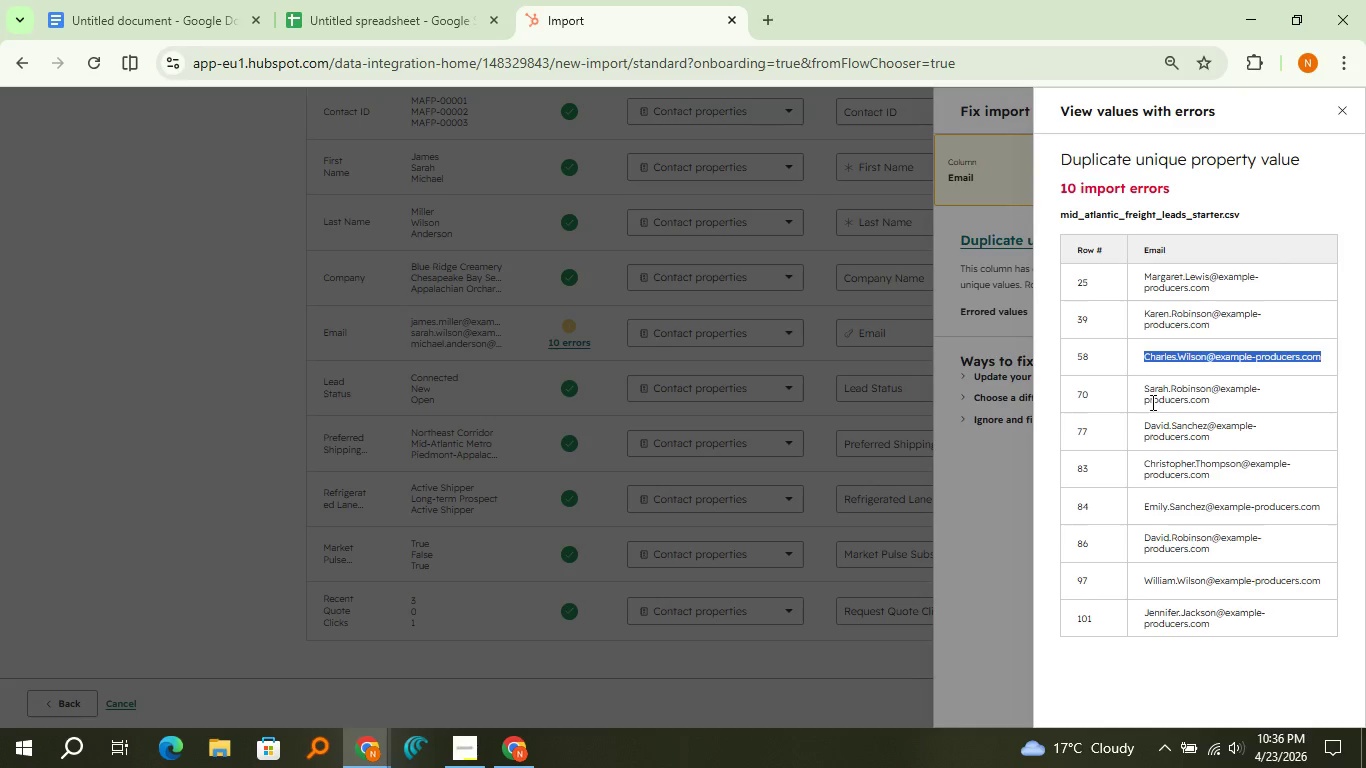 
left_click_drag(start_coordinate=[1145, 396], to_coordinate=[1199, 406])
 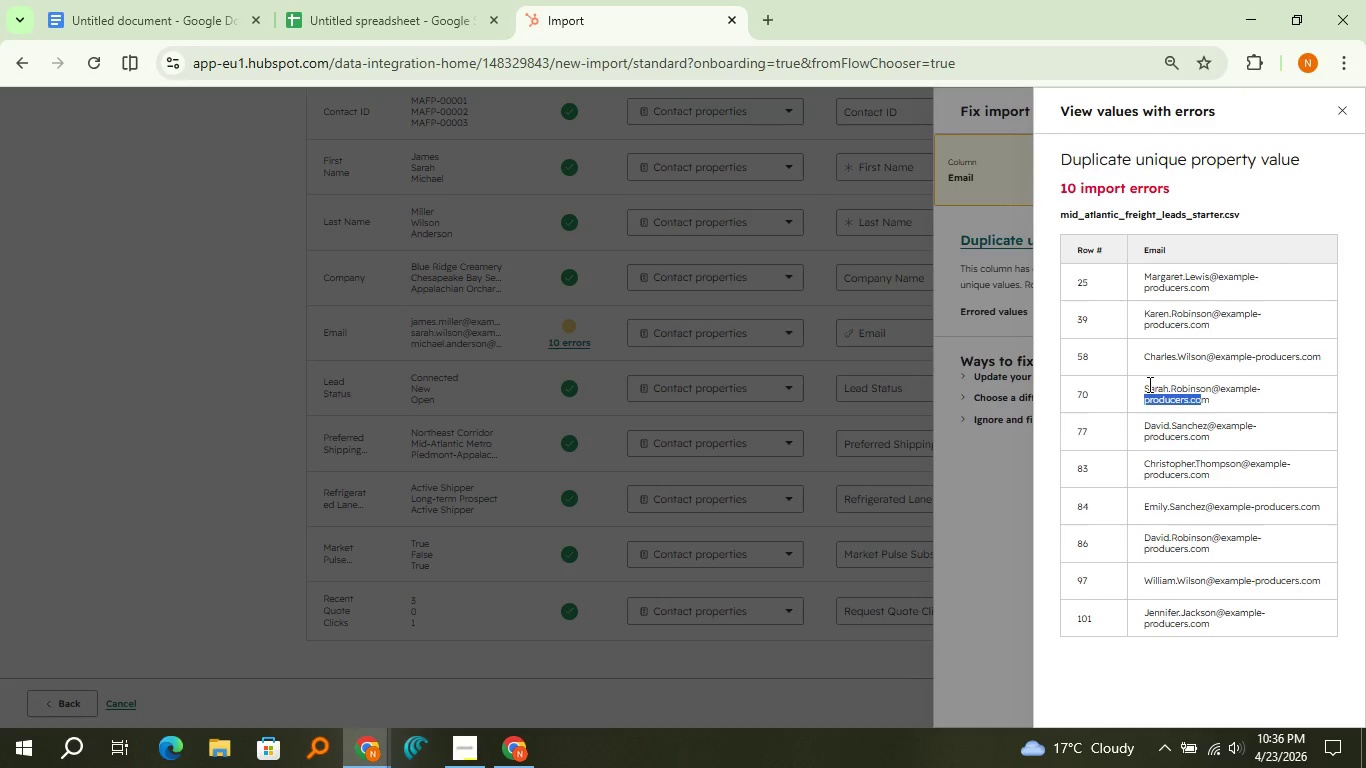 
left_click_drag(start_coordinate=[1148, 384], to_coordinate=[1184, 400])
 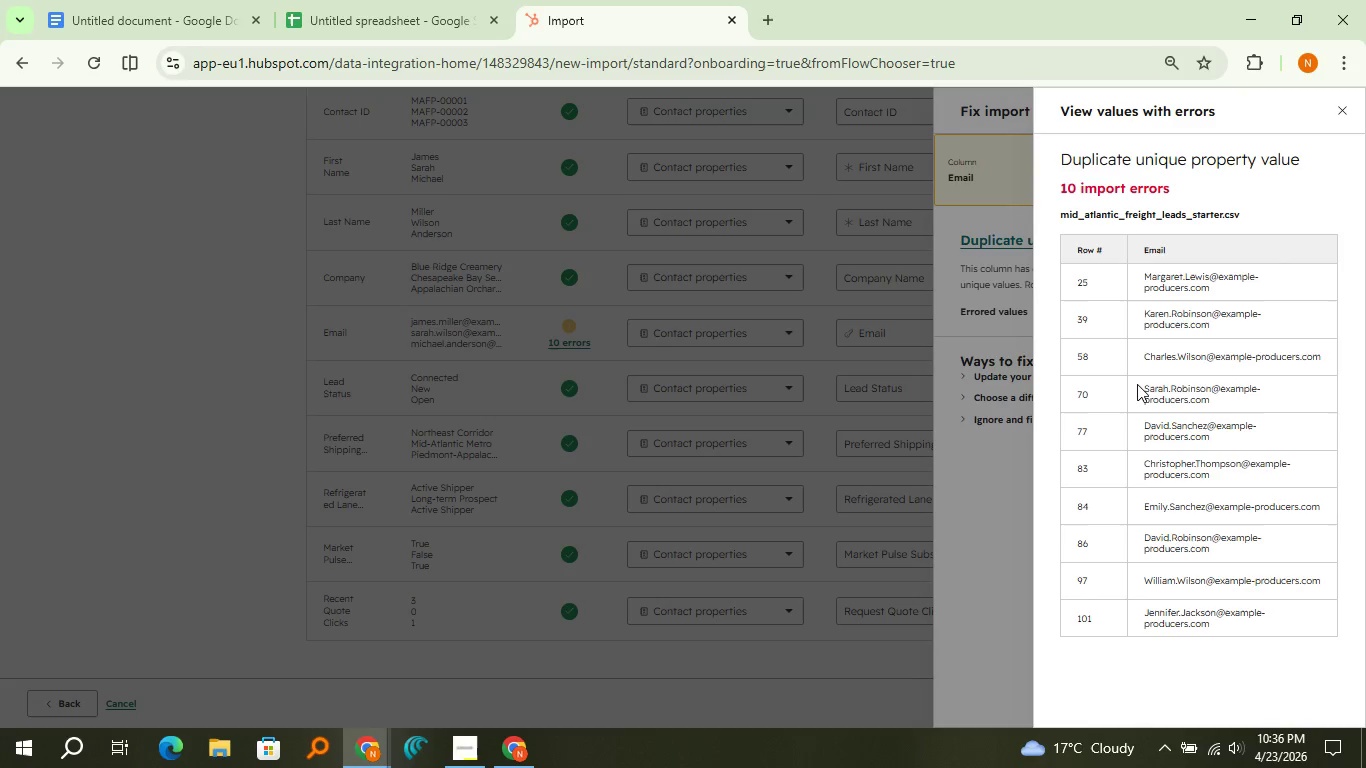 
left_click([1137, 384])
 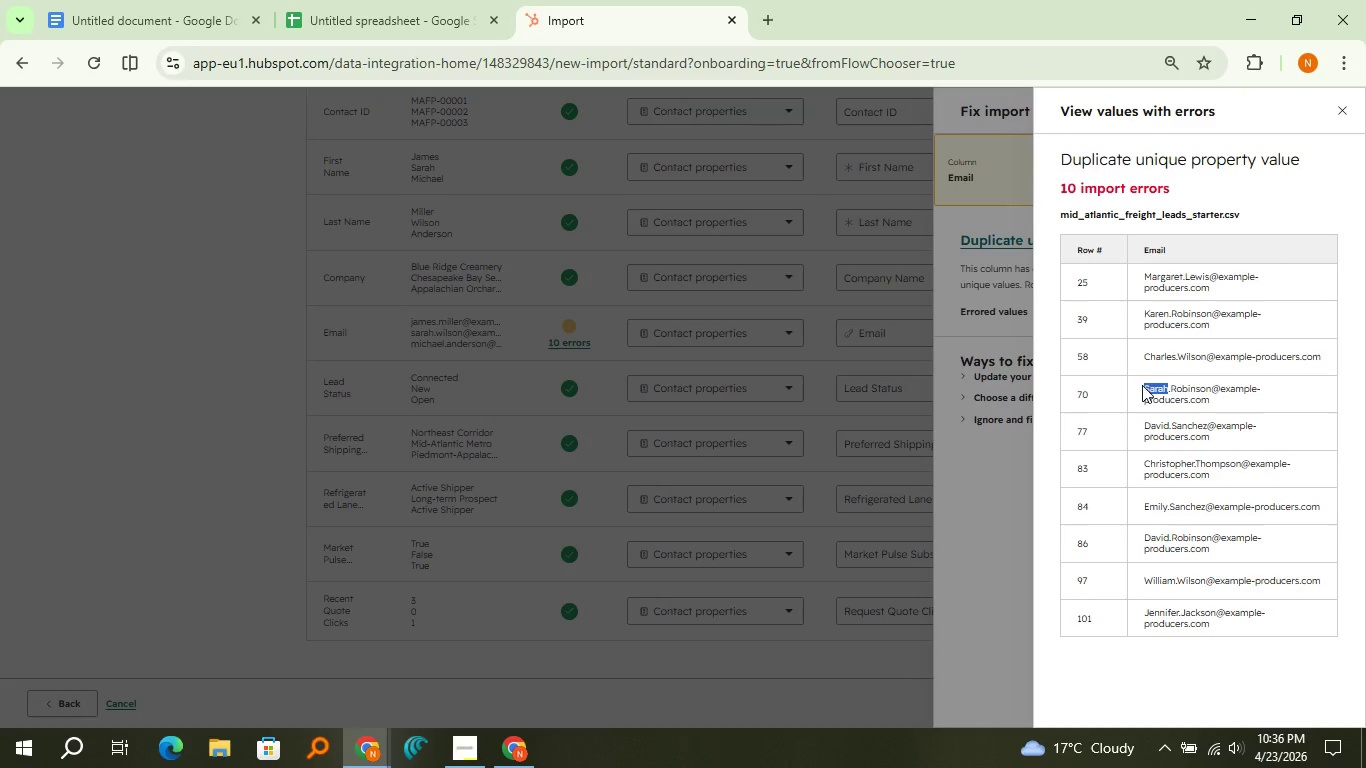 
left_click_drag(start_coordinate=[1137, 384], to_coordinate=[1207, 400])
 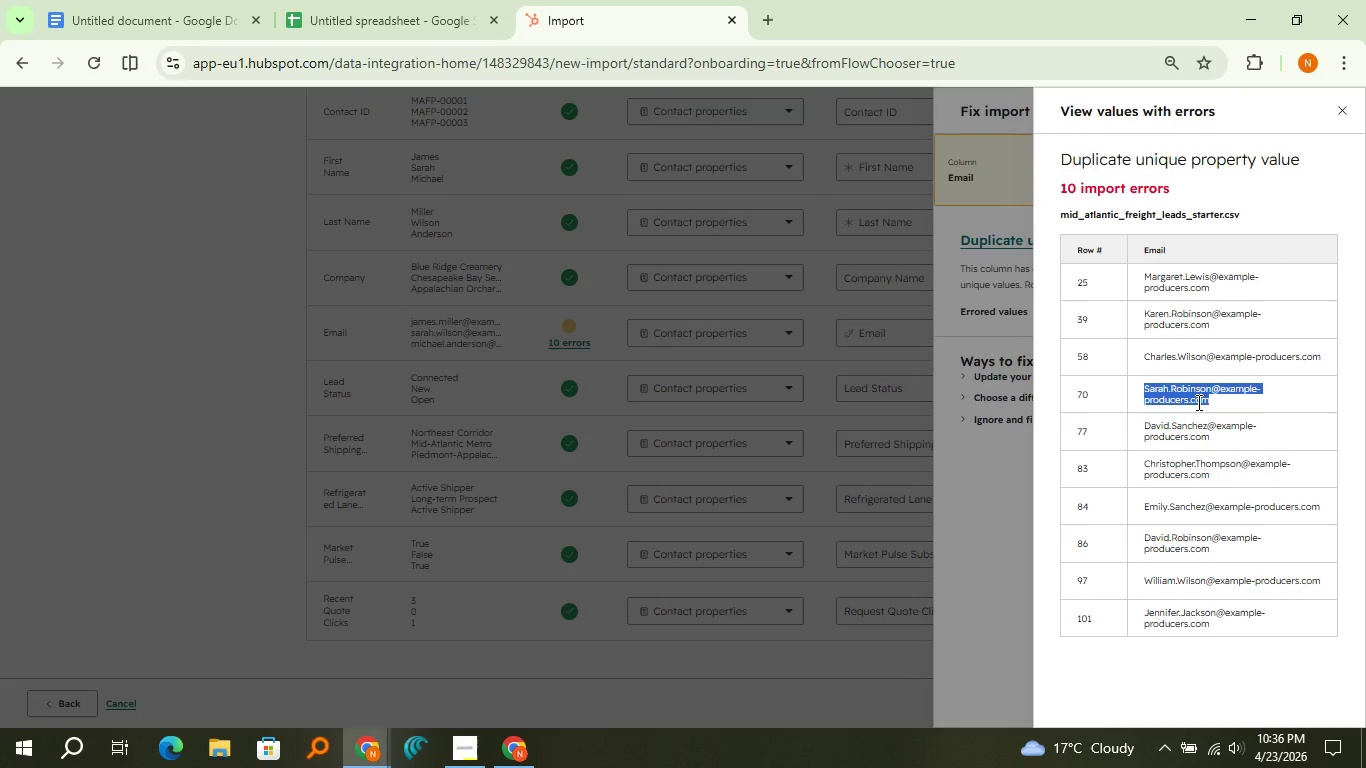 
key(Control+C)
 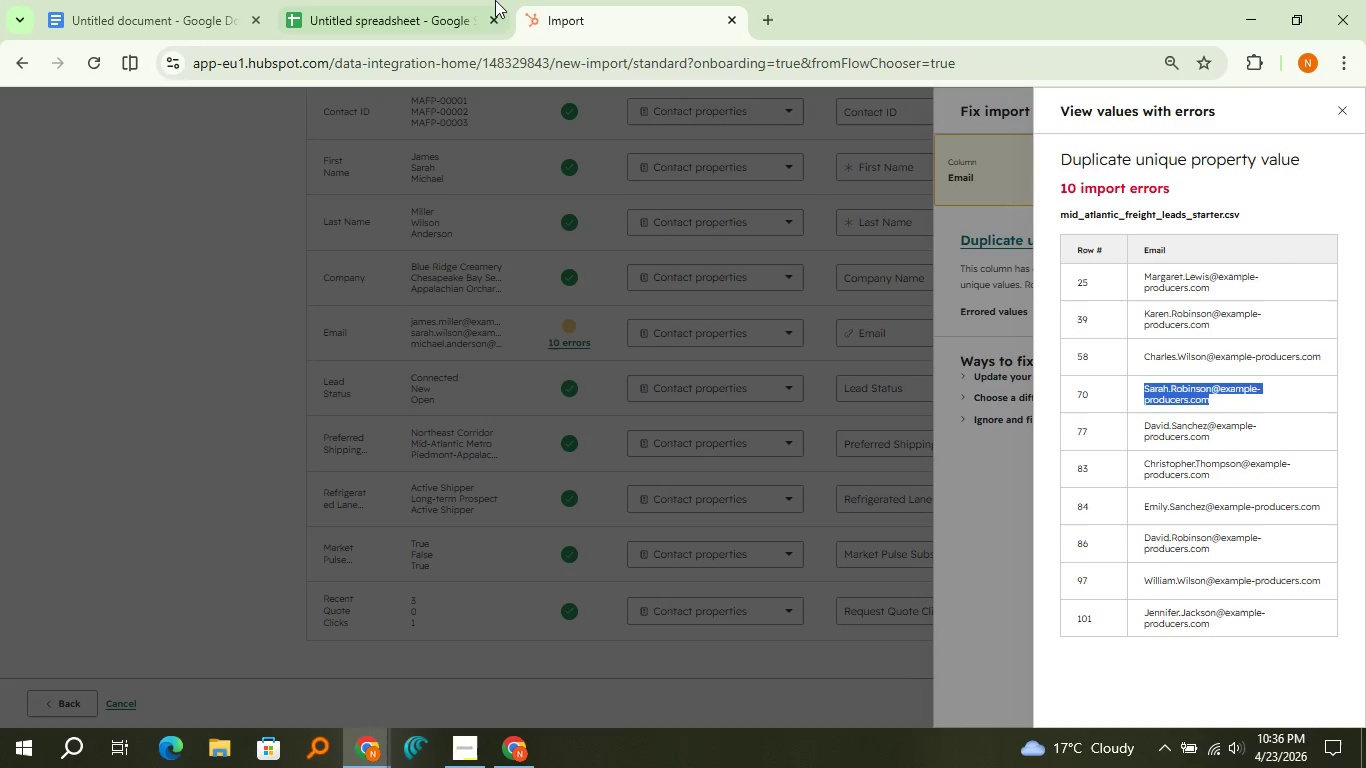 
left_click([455, 0])
 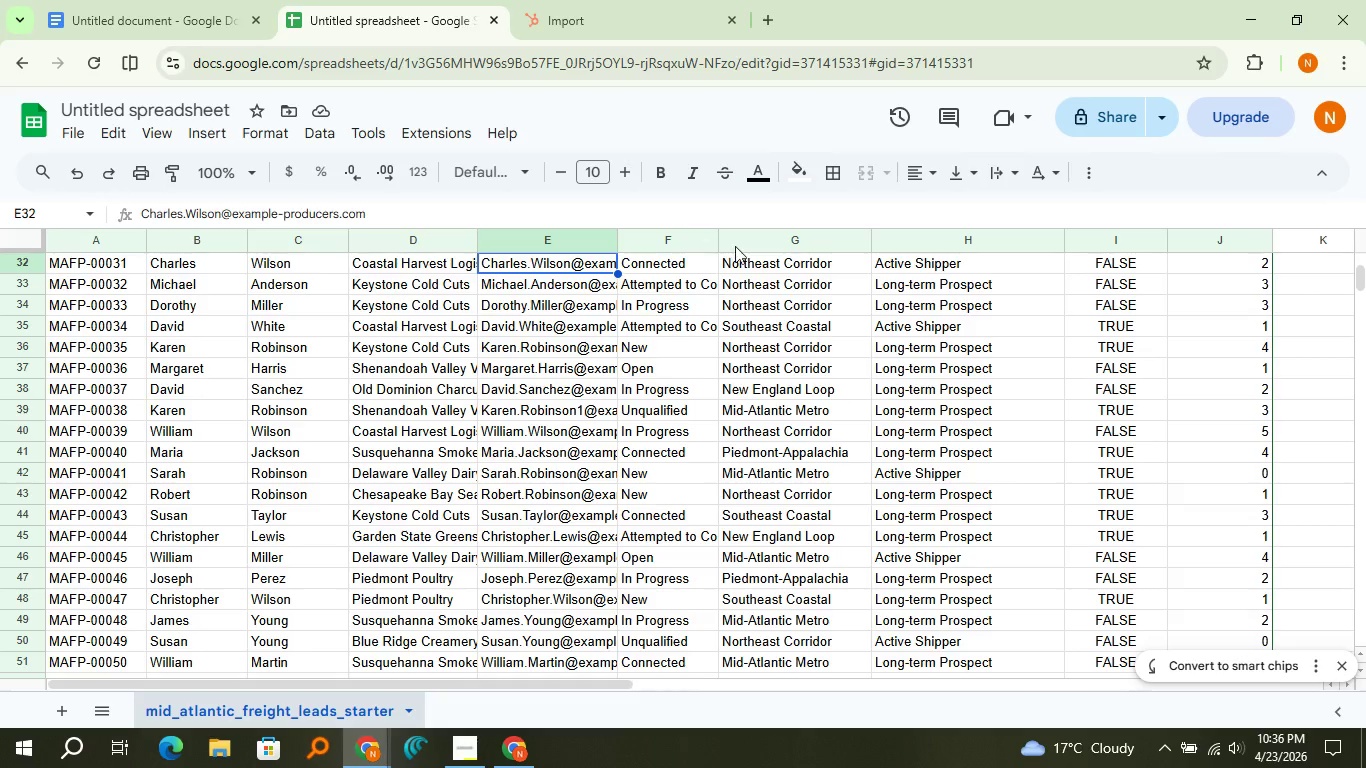 
key(Control+F)
 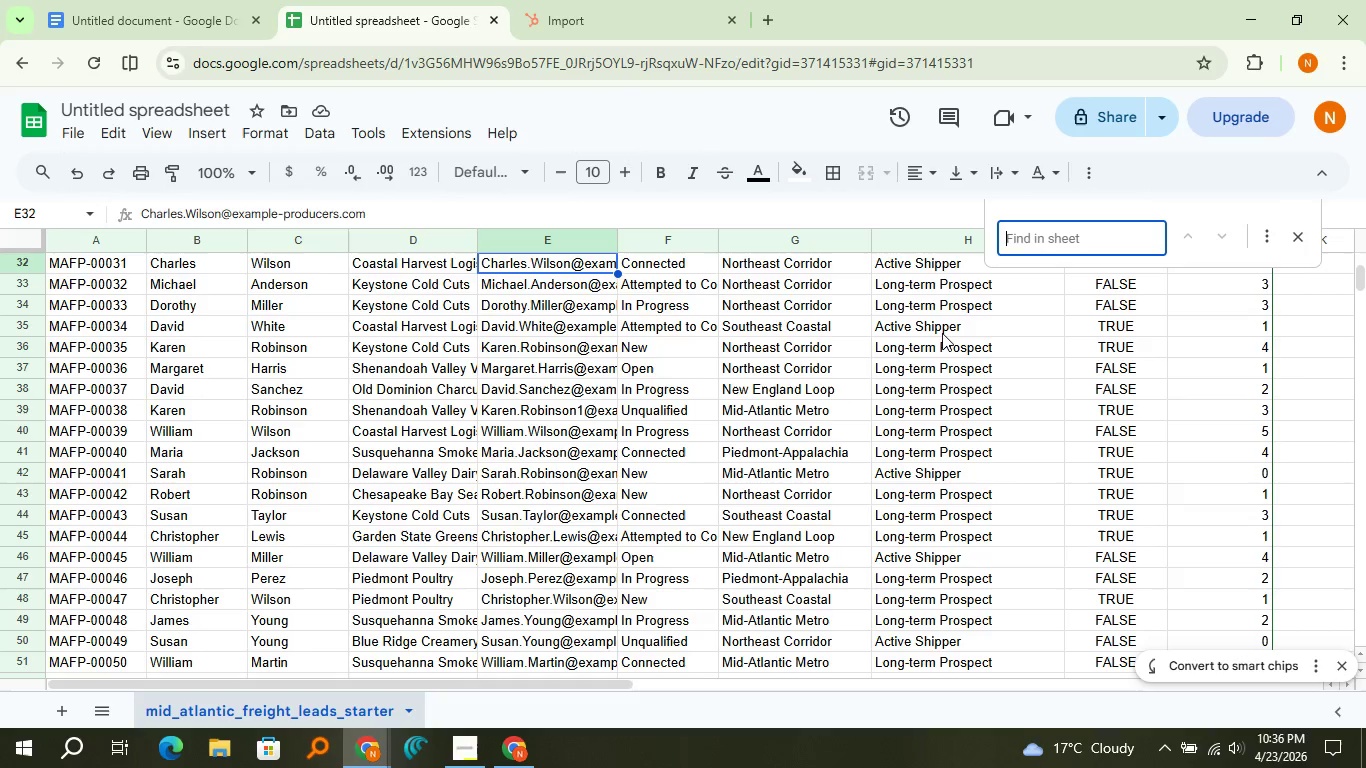 
key(Control+V)
 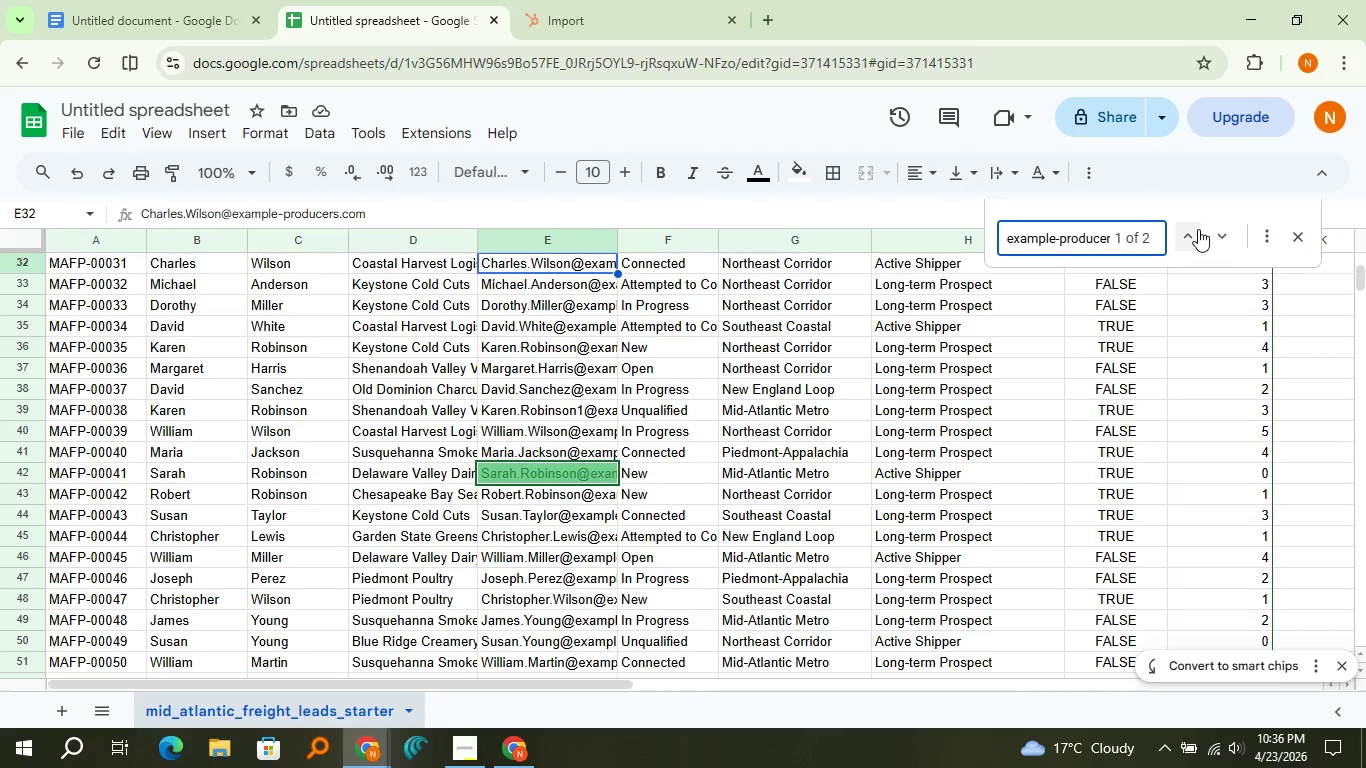 
left_click([1220, 245])
 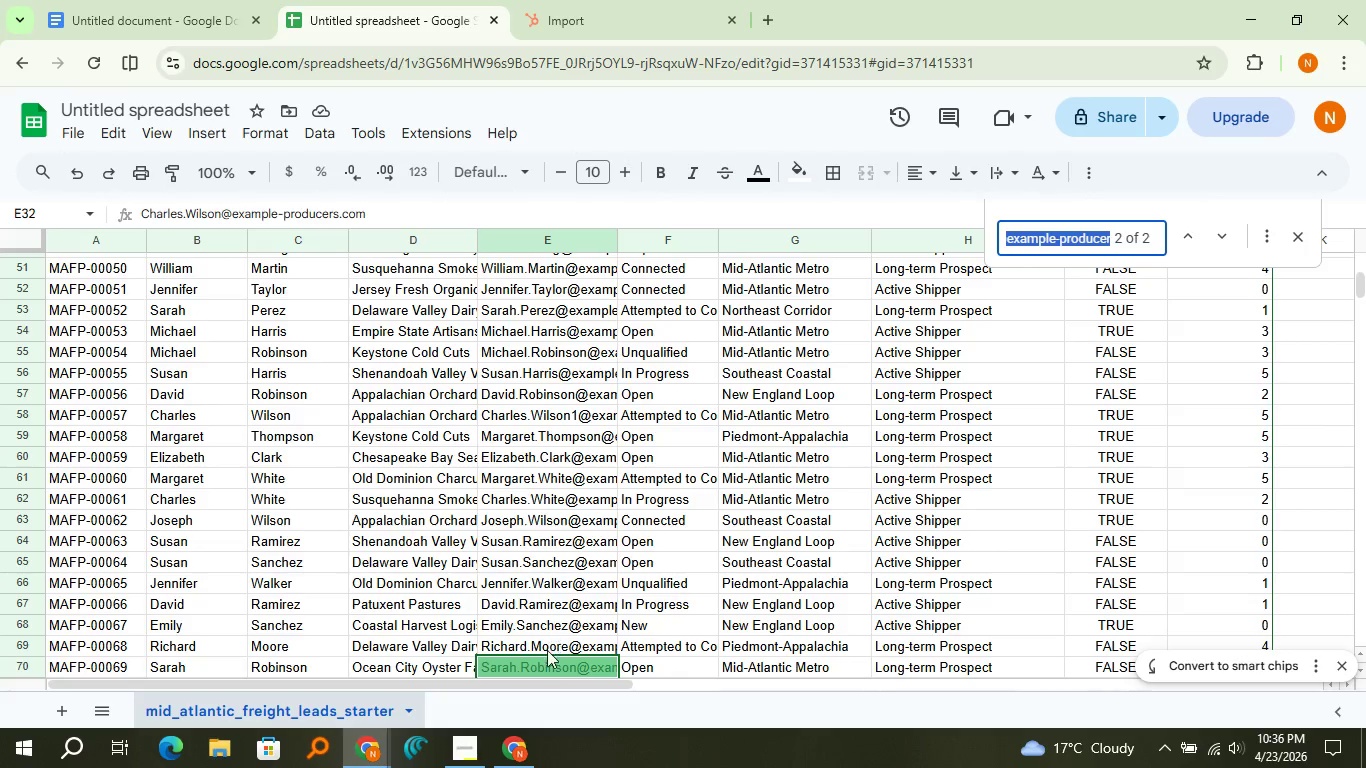 
left_click([546, 665])
 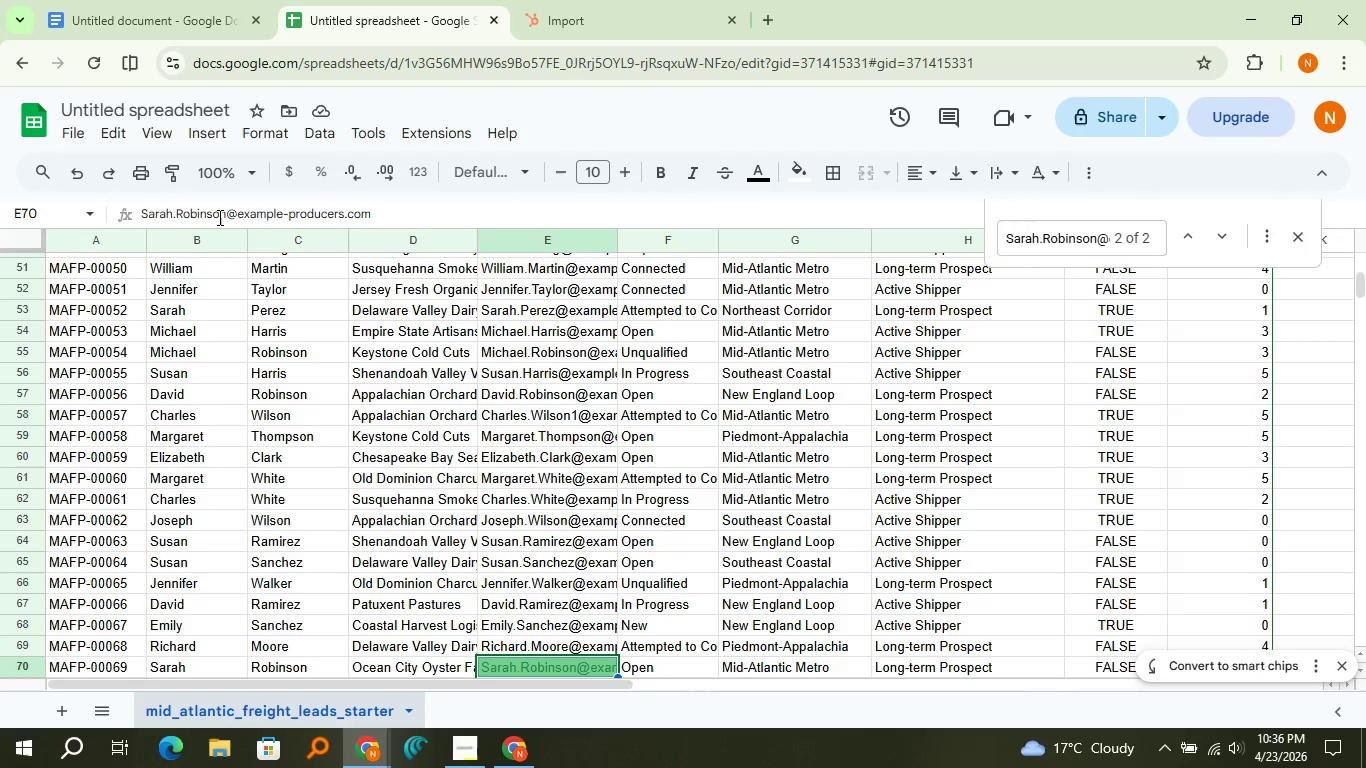 
left_click([227, 214])
 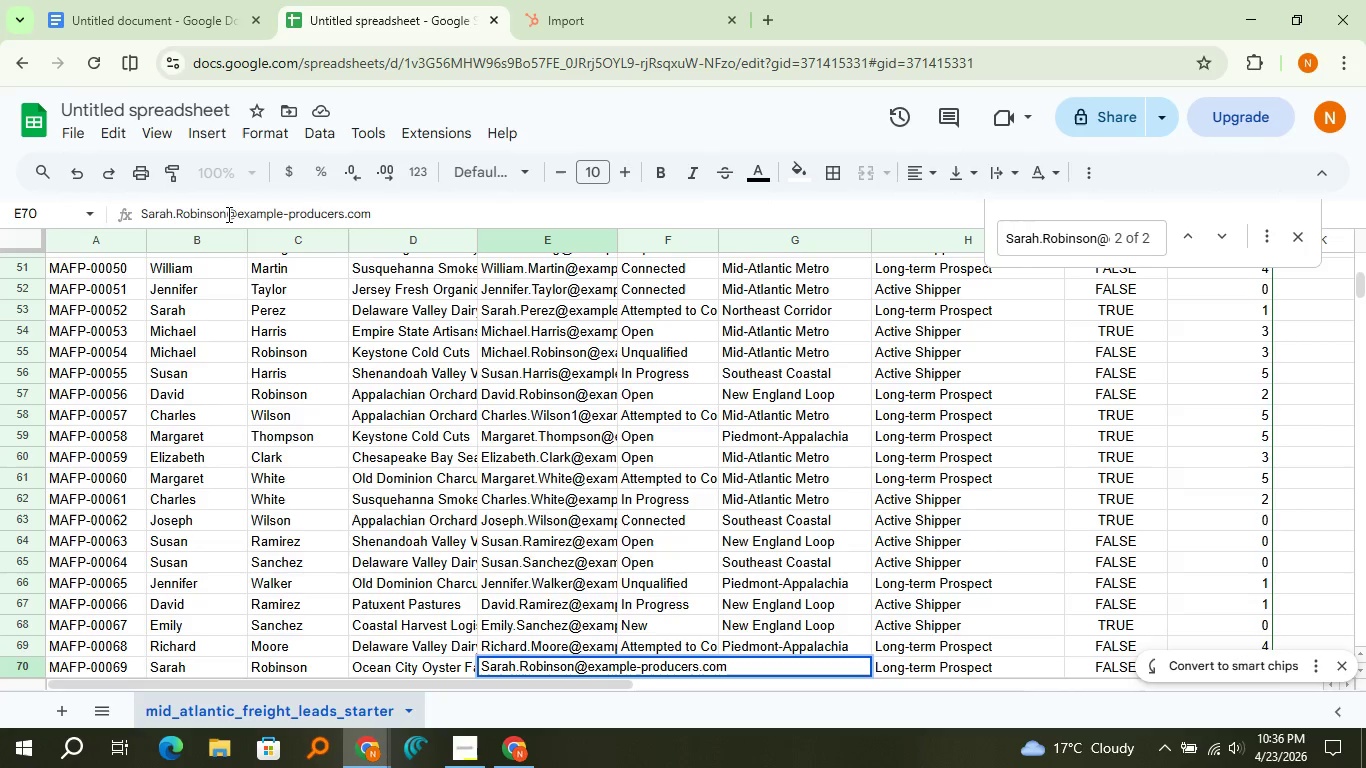 
key(1)
 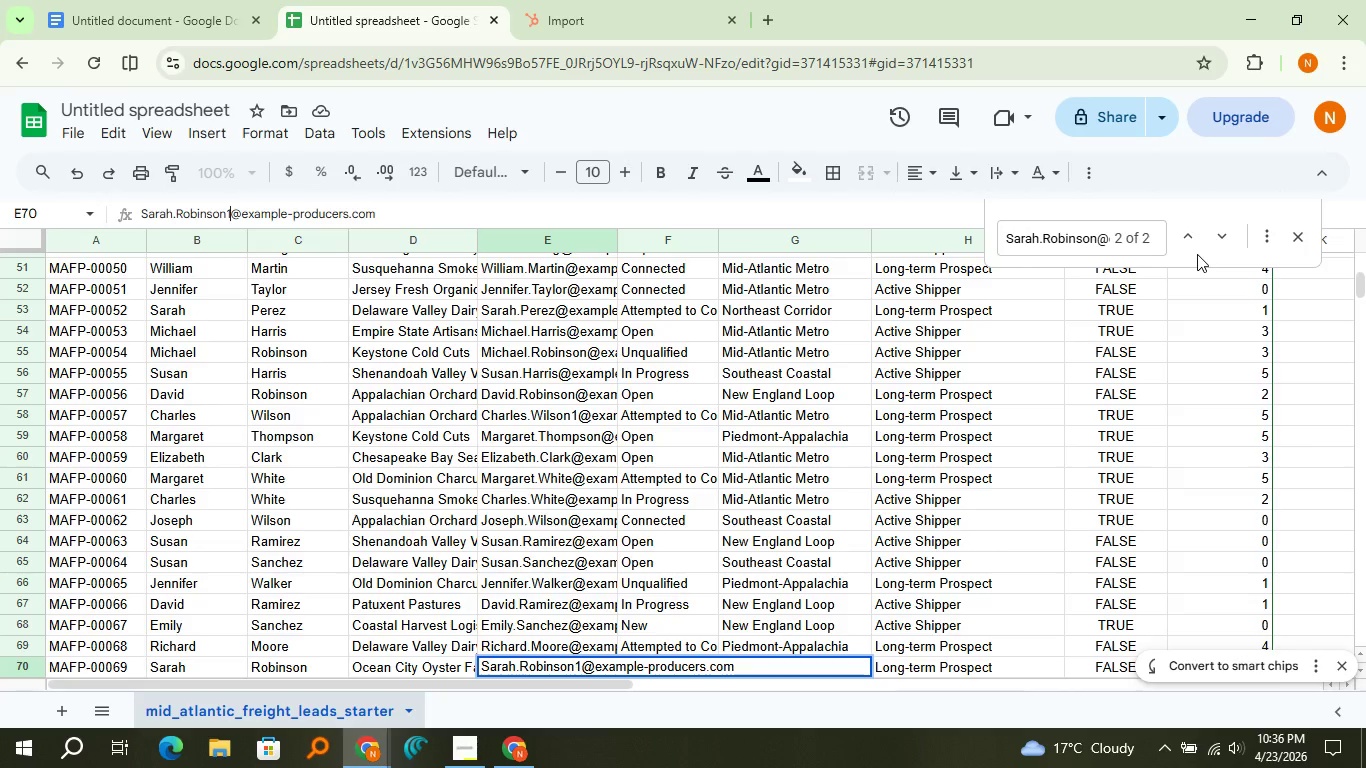 
key(Enter)
 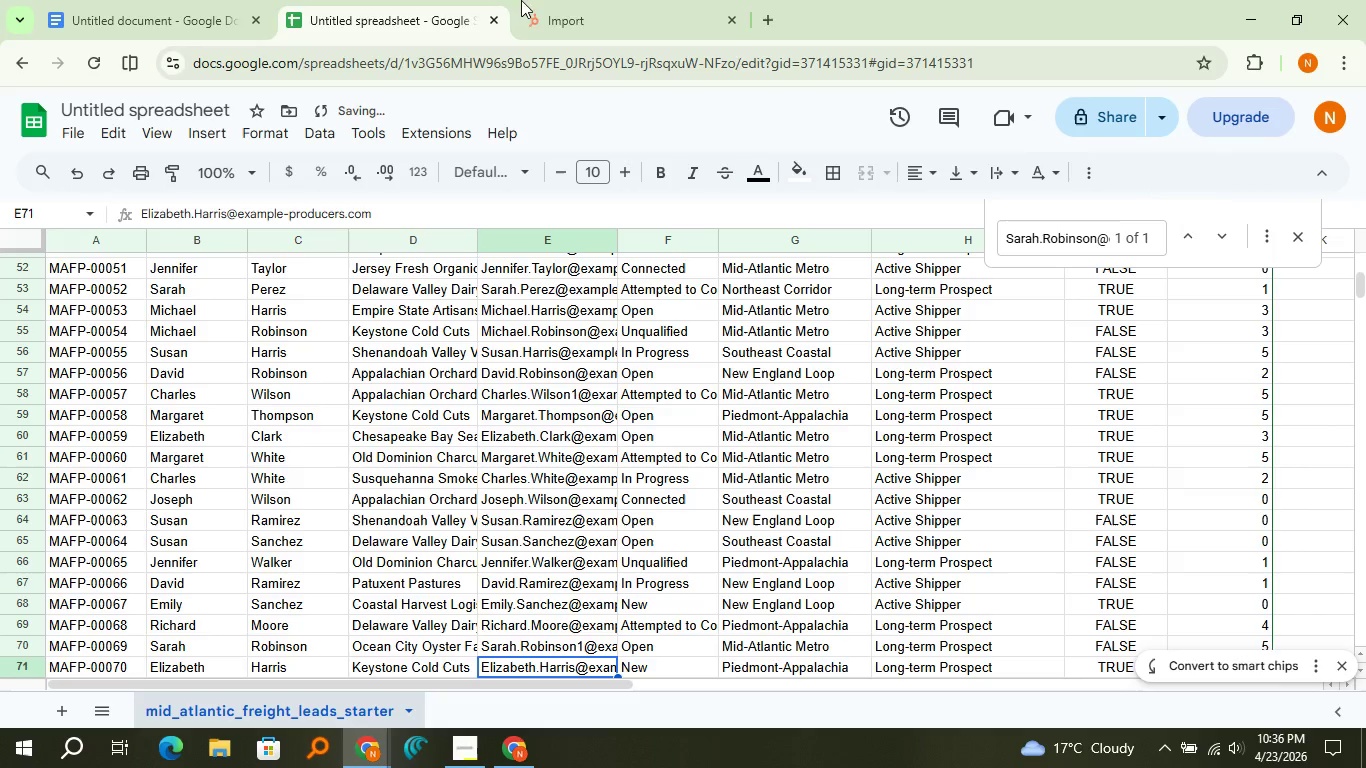 
left_click([575, 7])
 